 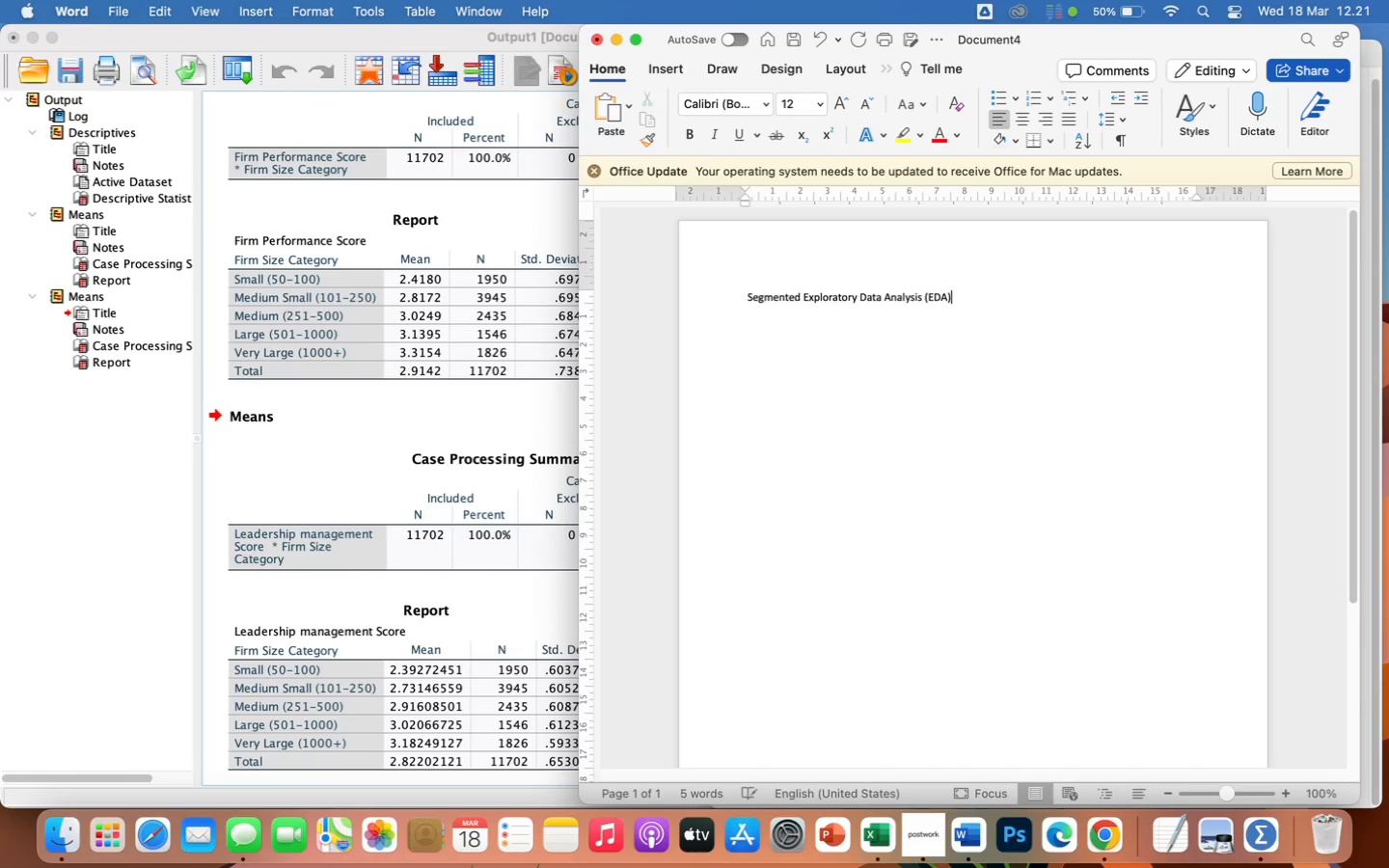 
key(Enter)
 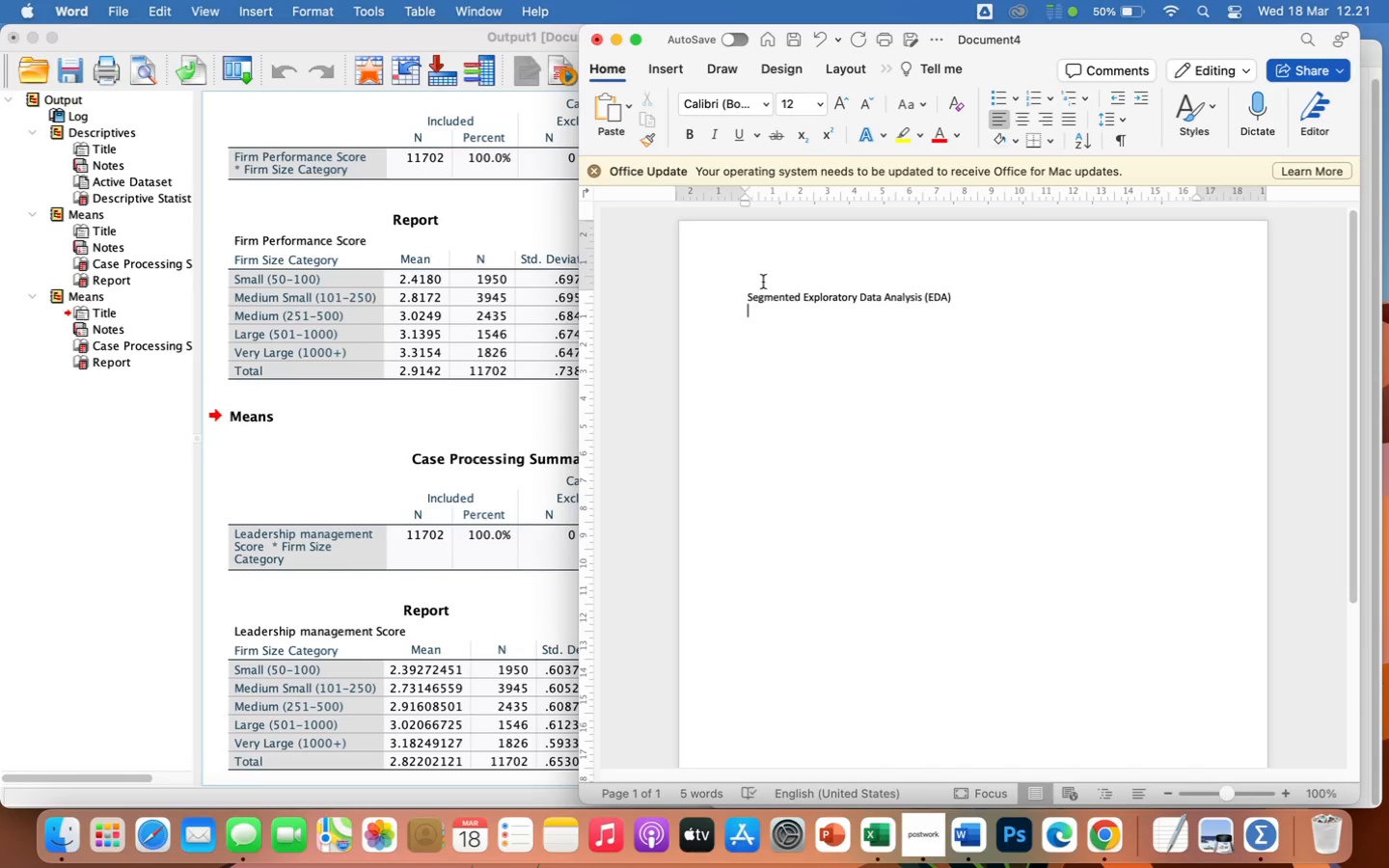 
left_click_drag(start_coordinate=[747, 288], to_coordinate=[777, 530])
 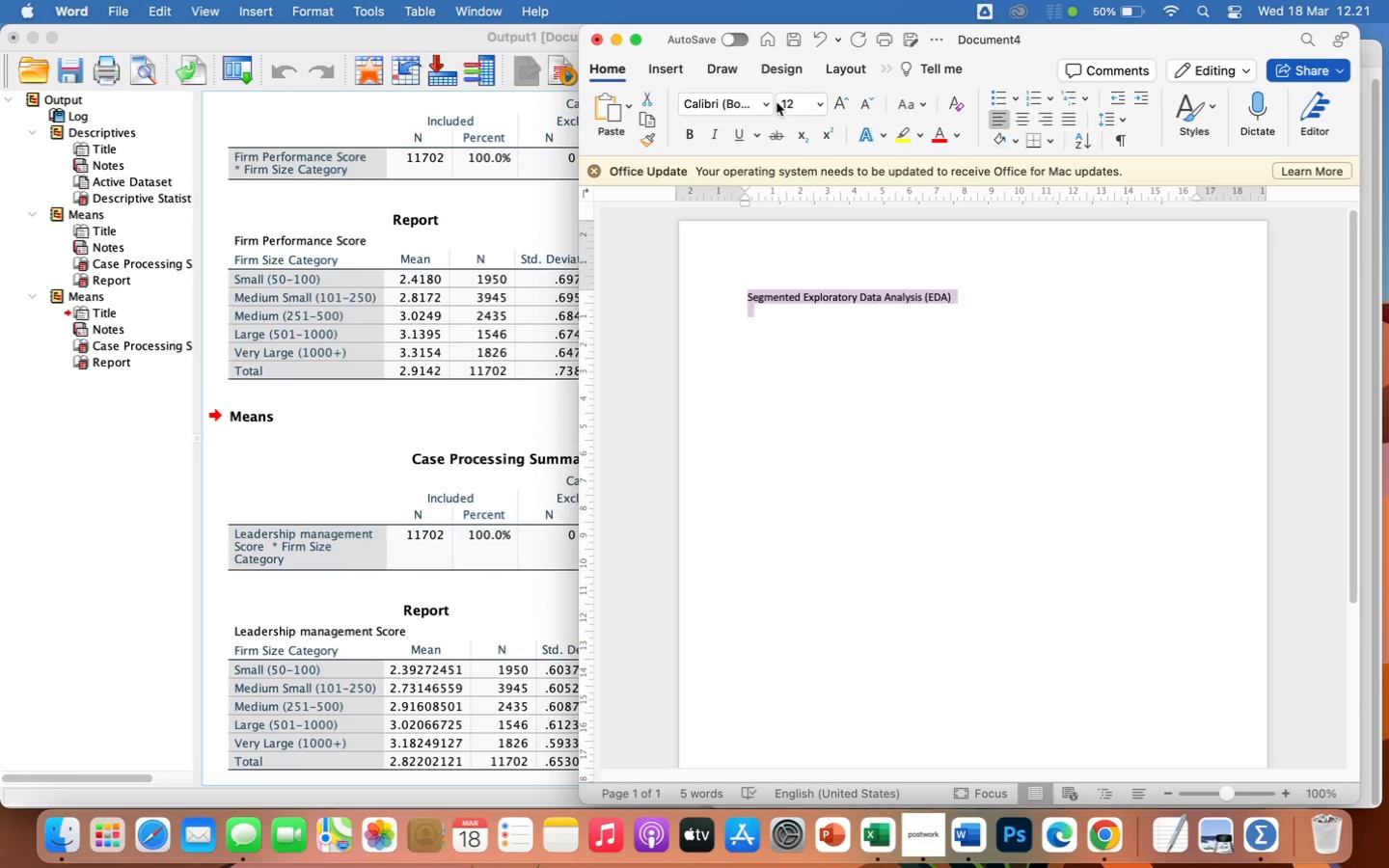 
left_click([815, 101])
 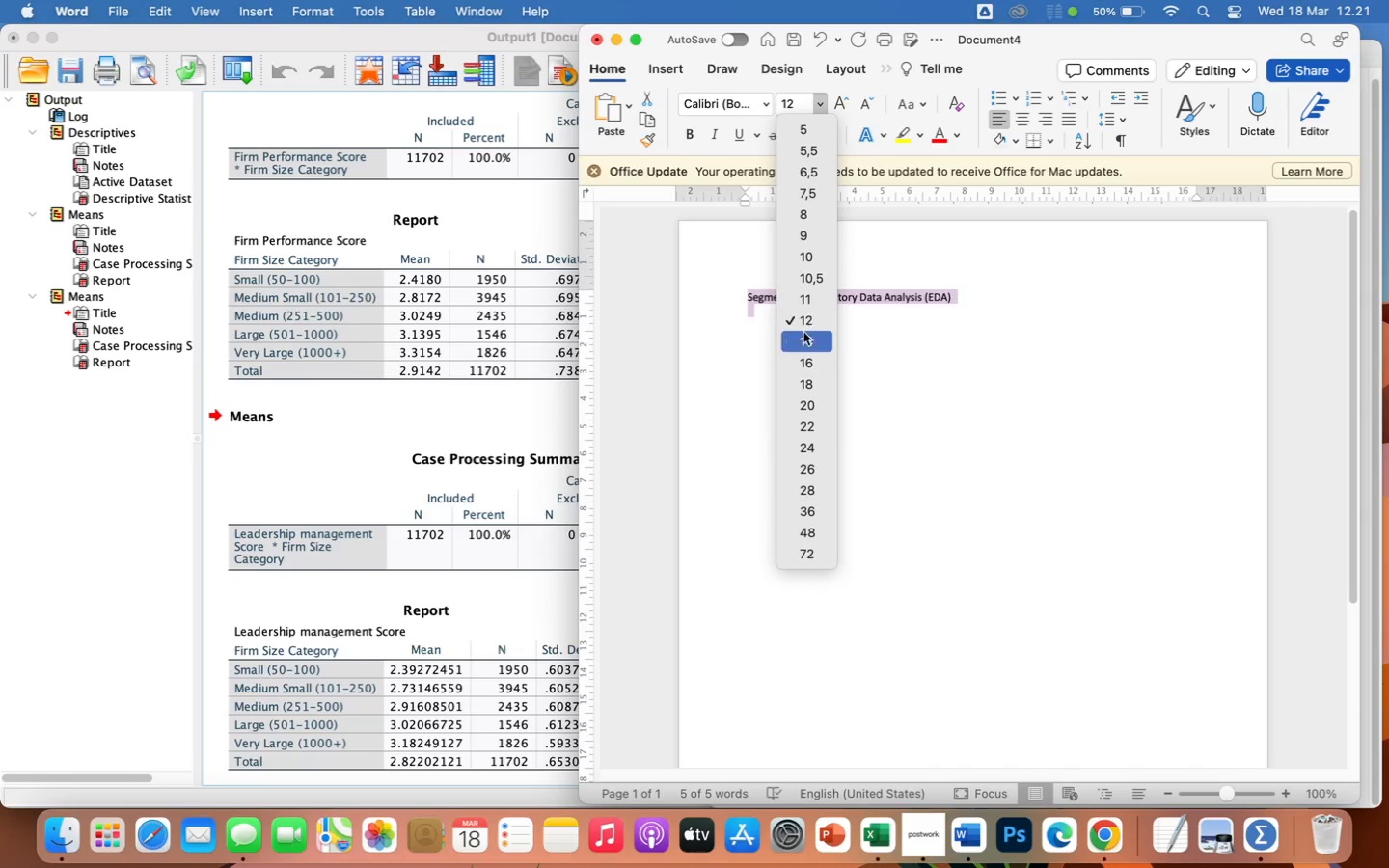 
left_click([805, 339])
 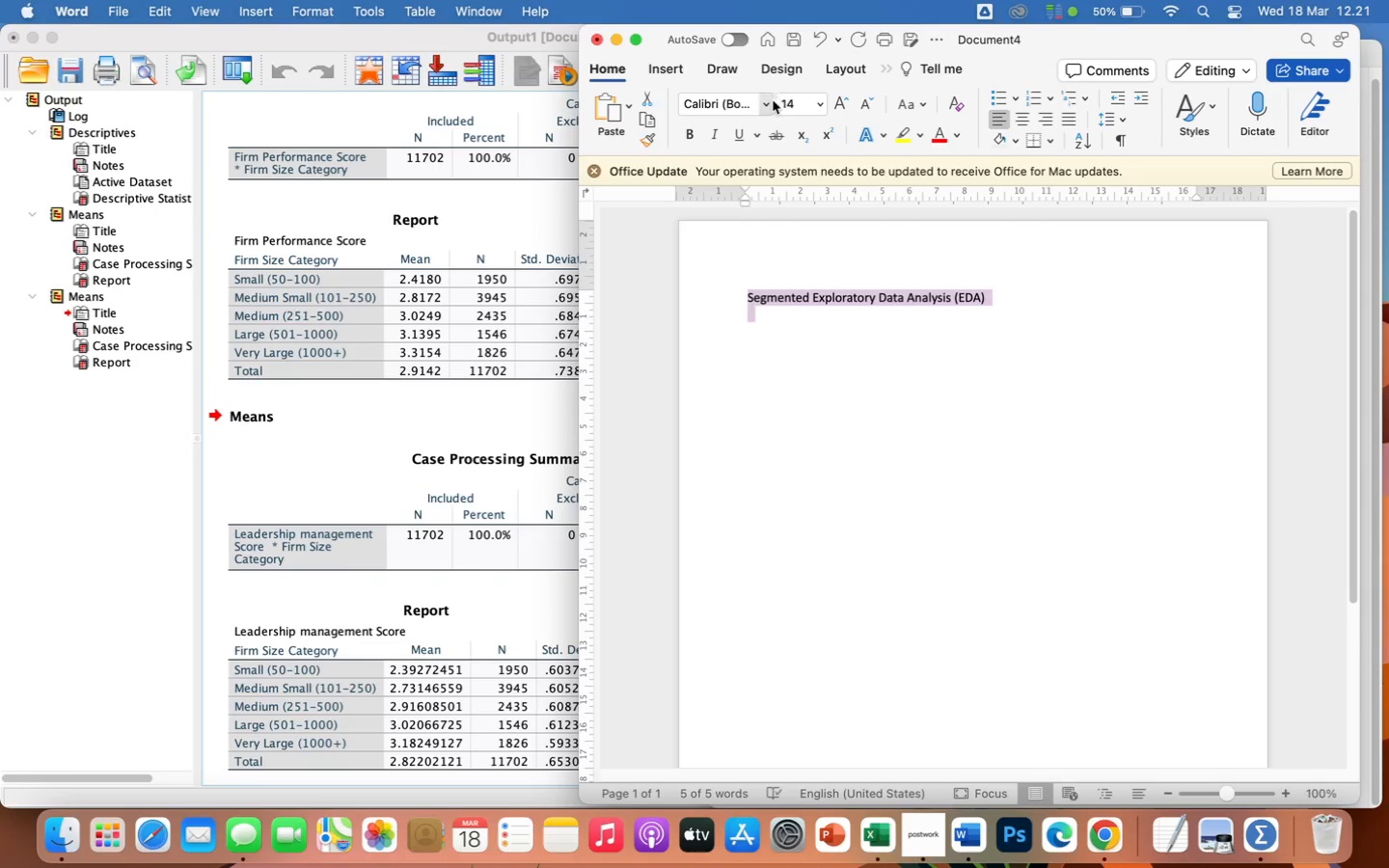 
left_click([768, 100])
 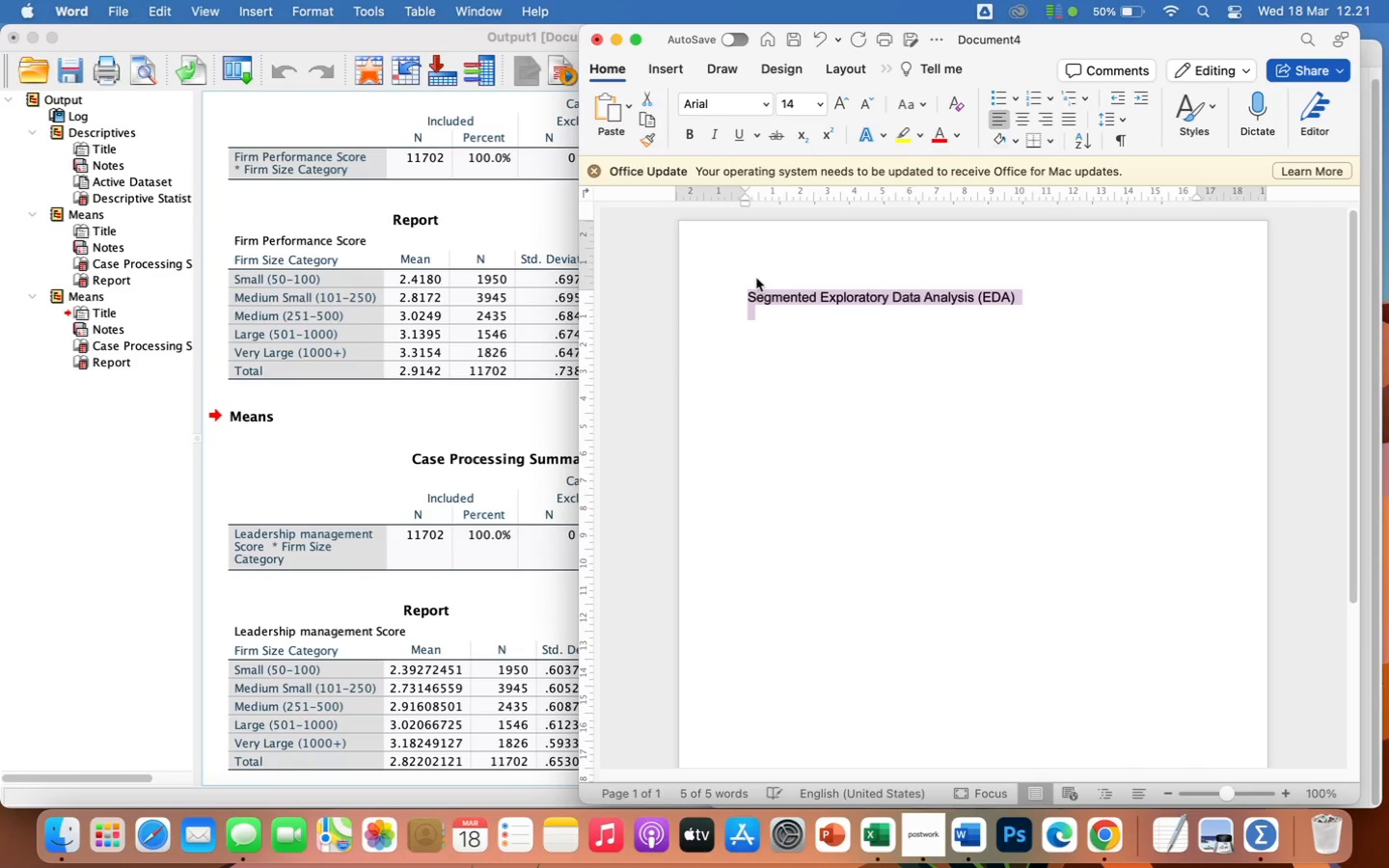 
left_click([691, 133])
 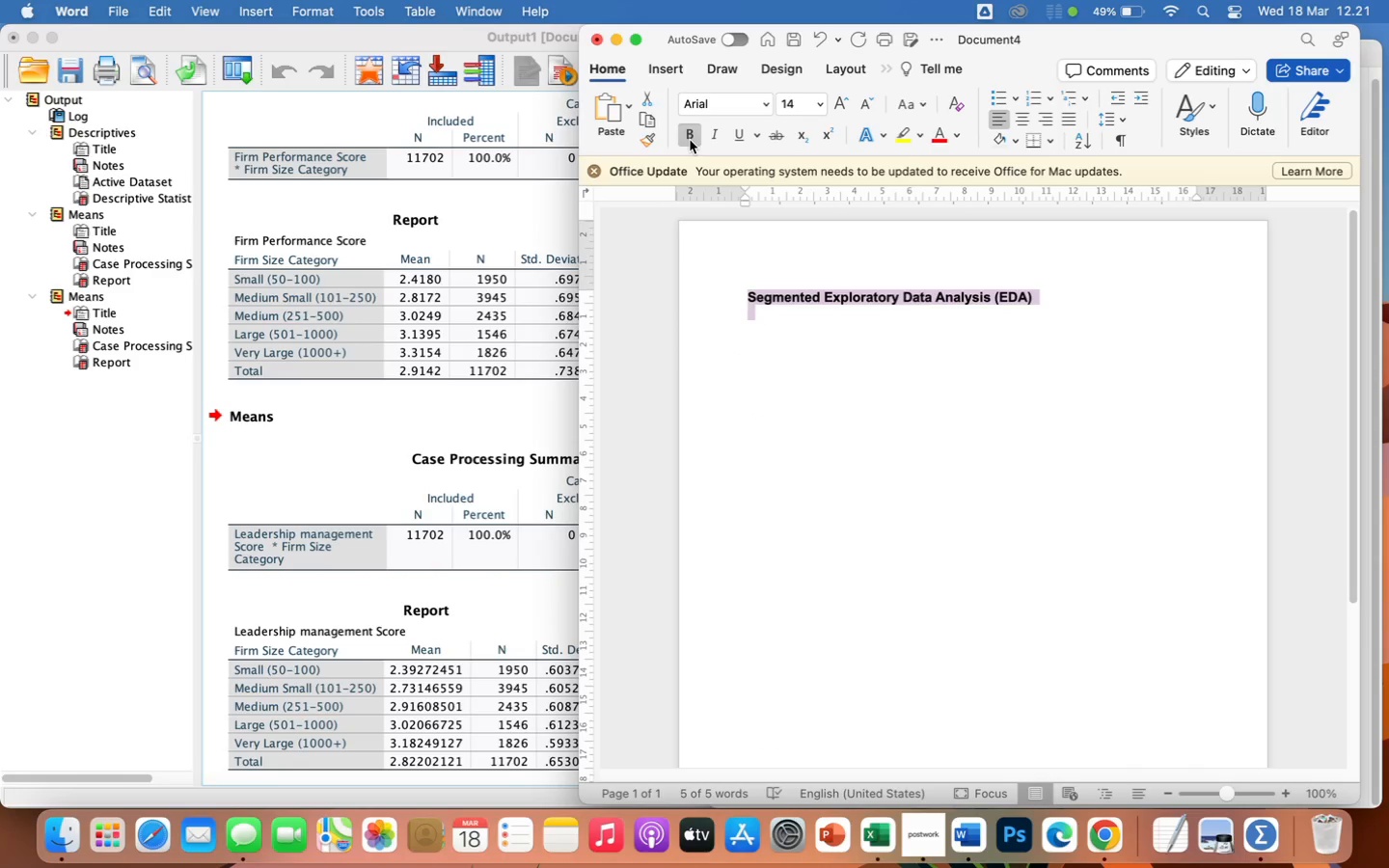 
wait(8.7)
 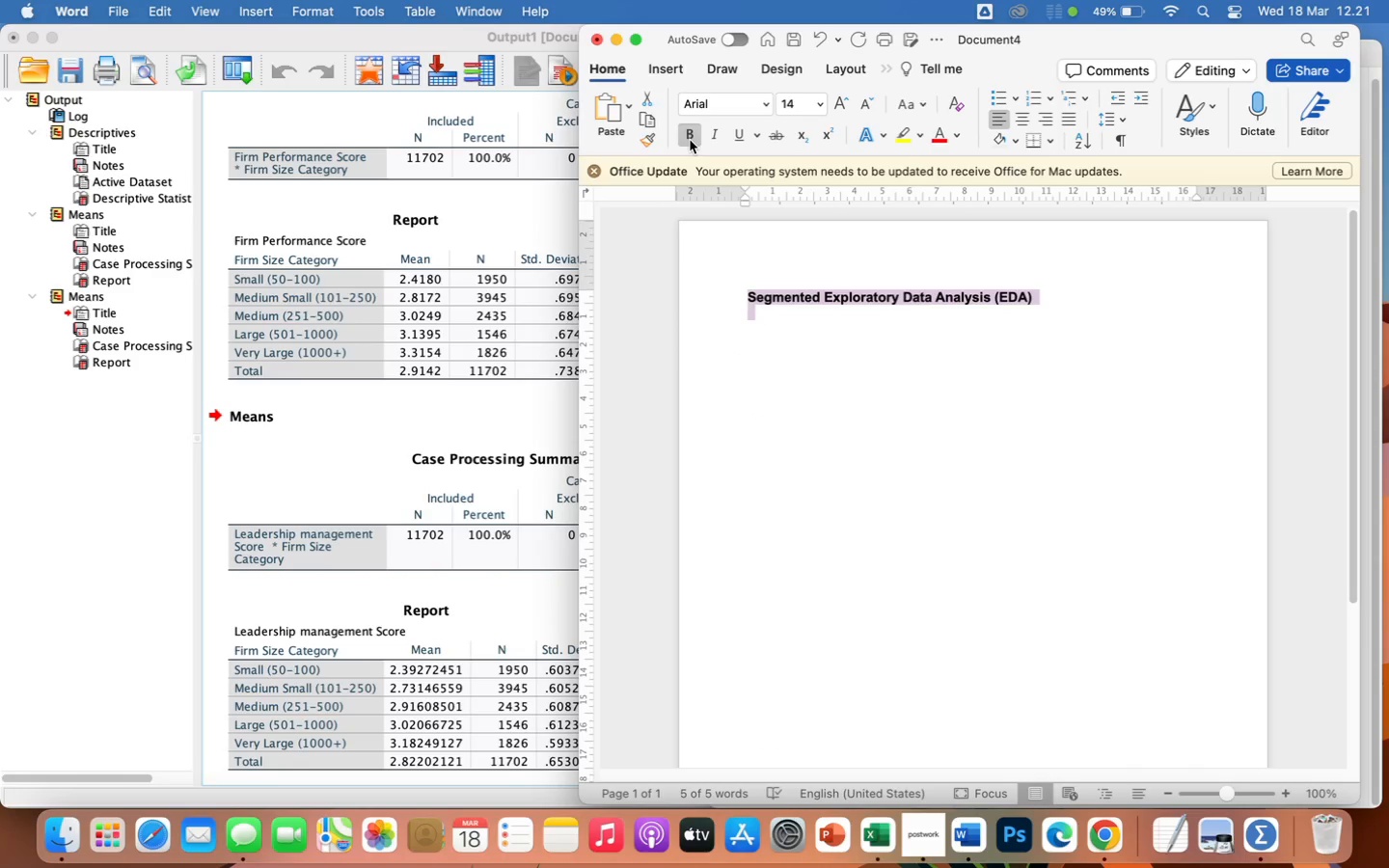 
key(Enter)
 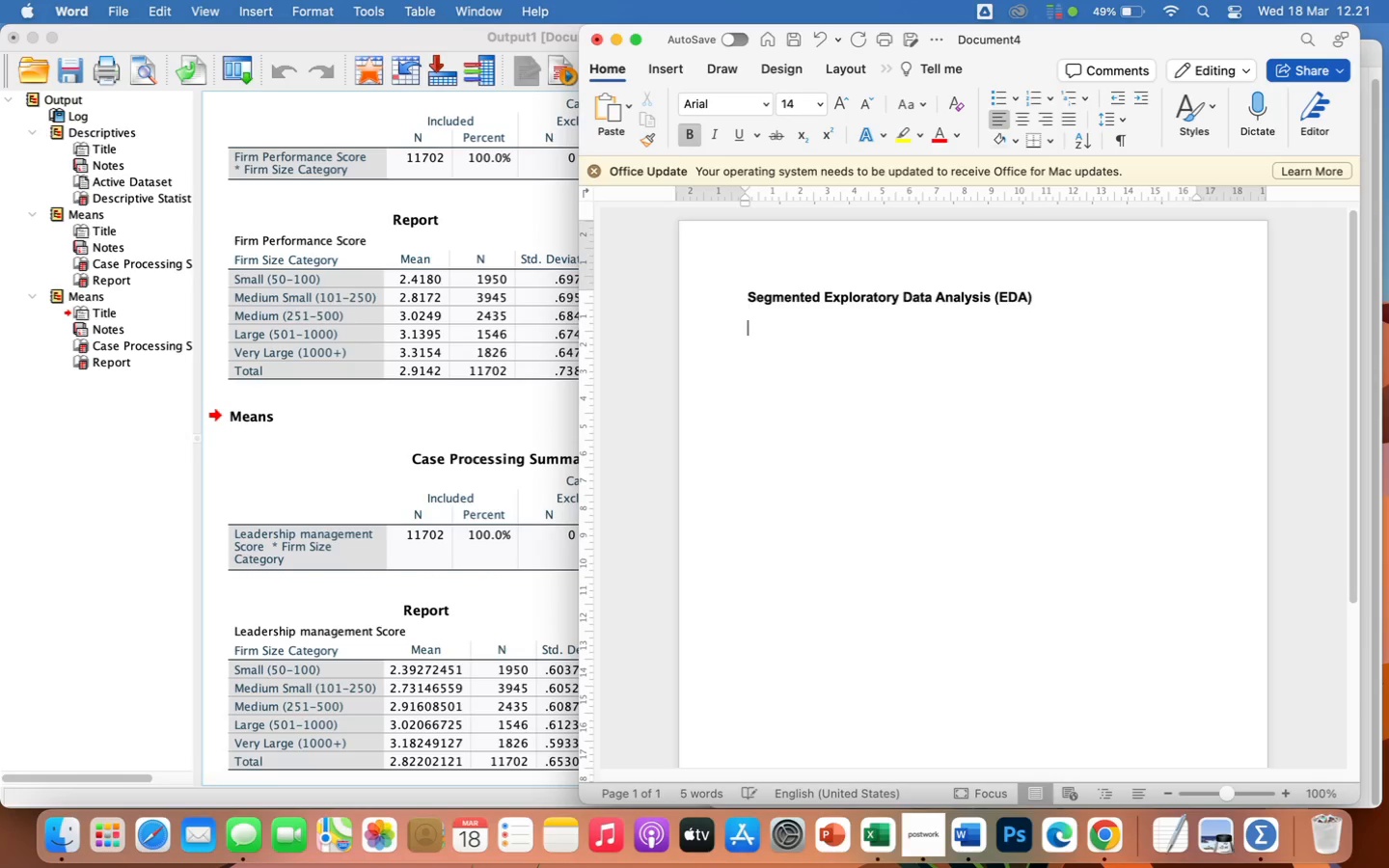 
key(Enter)
 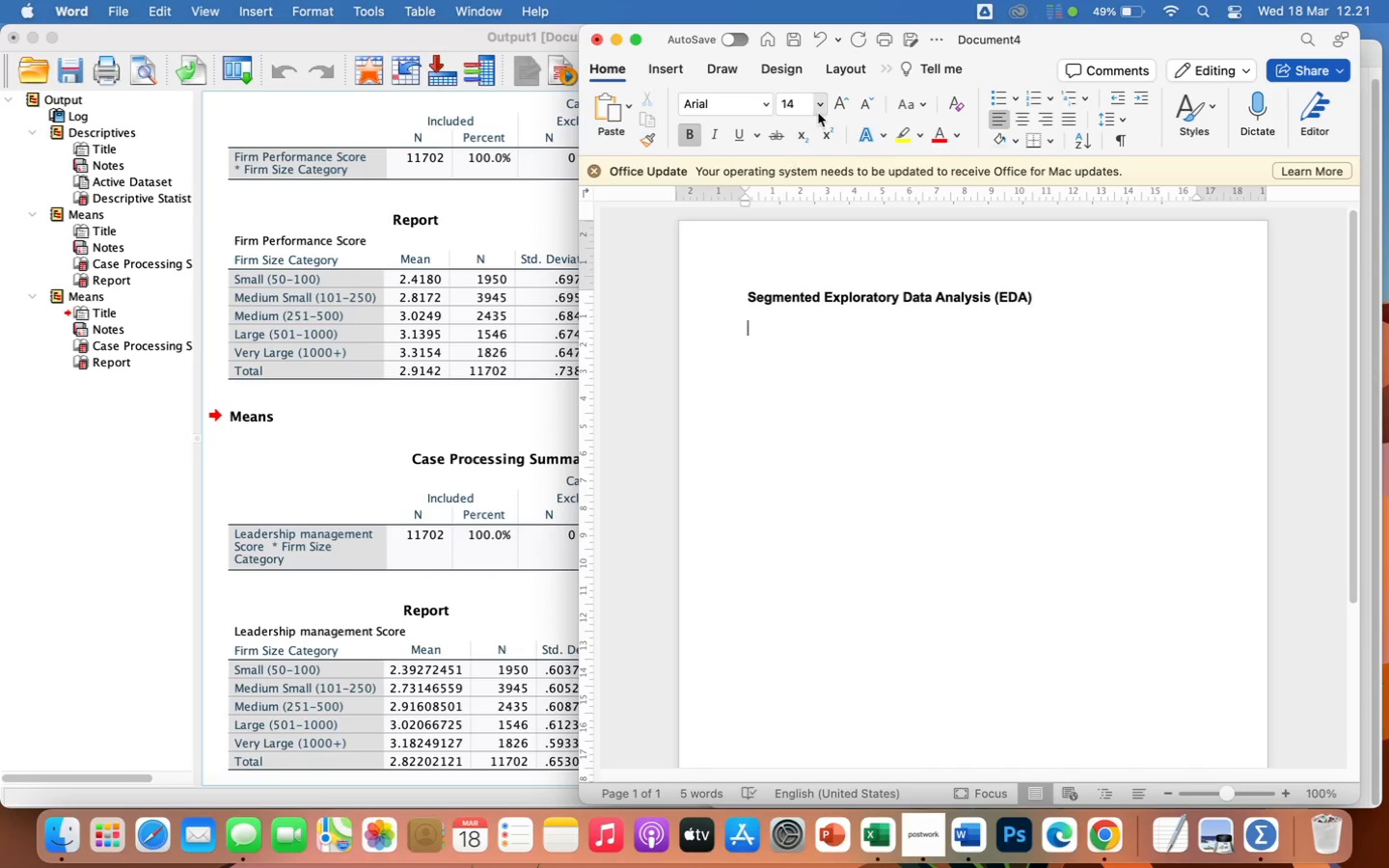 
left_click([819, 104])
 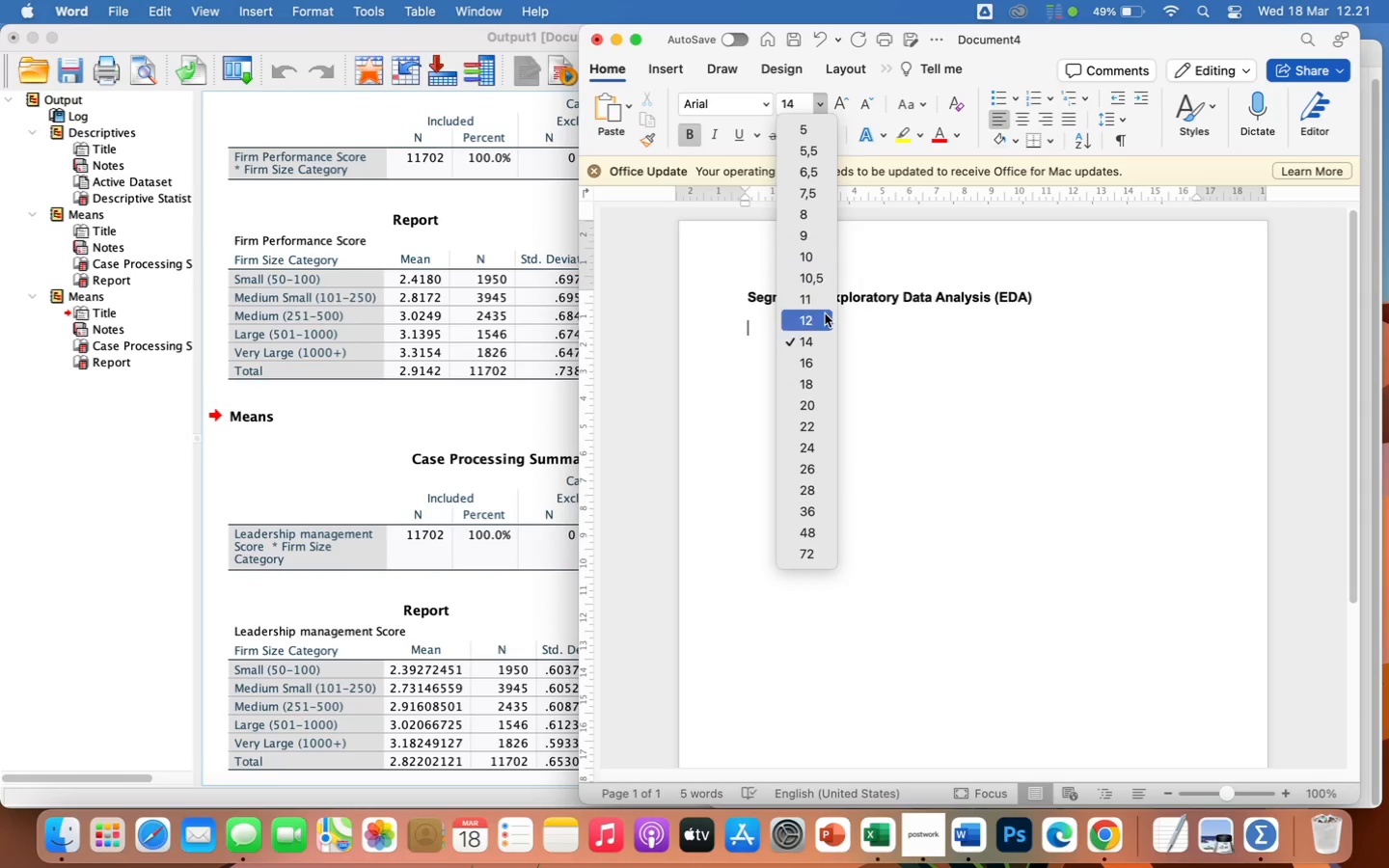 
left_click([825, 320])
 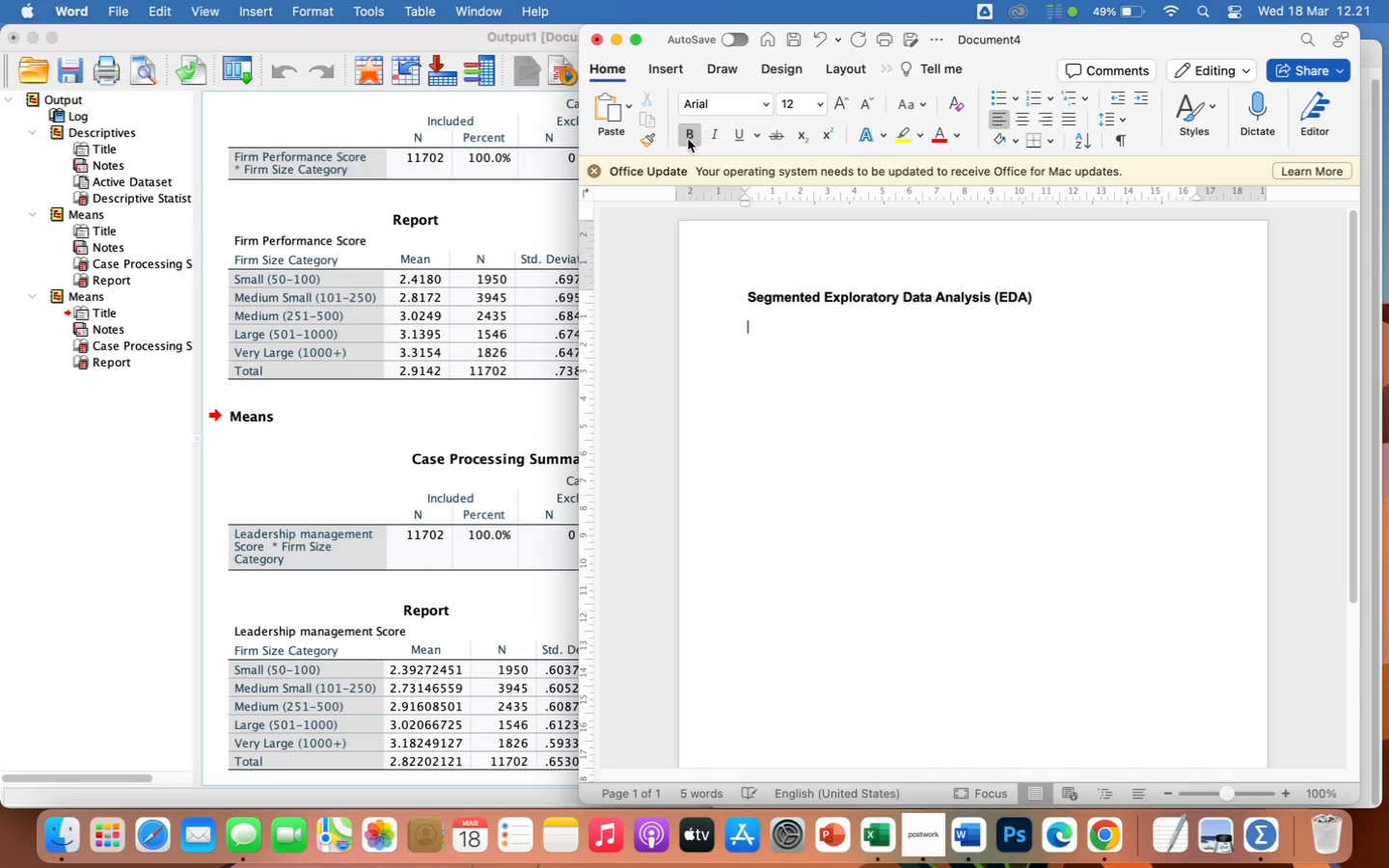 
left_click([688, 138])
 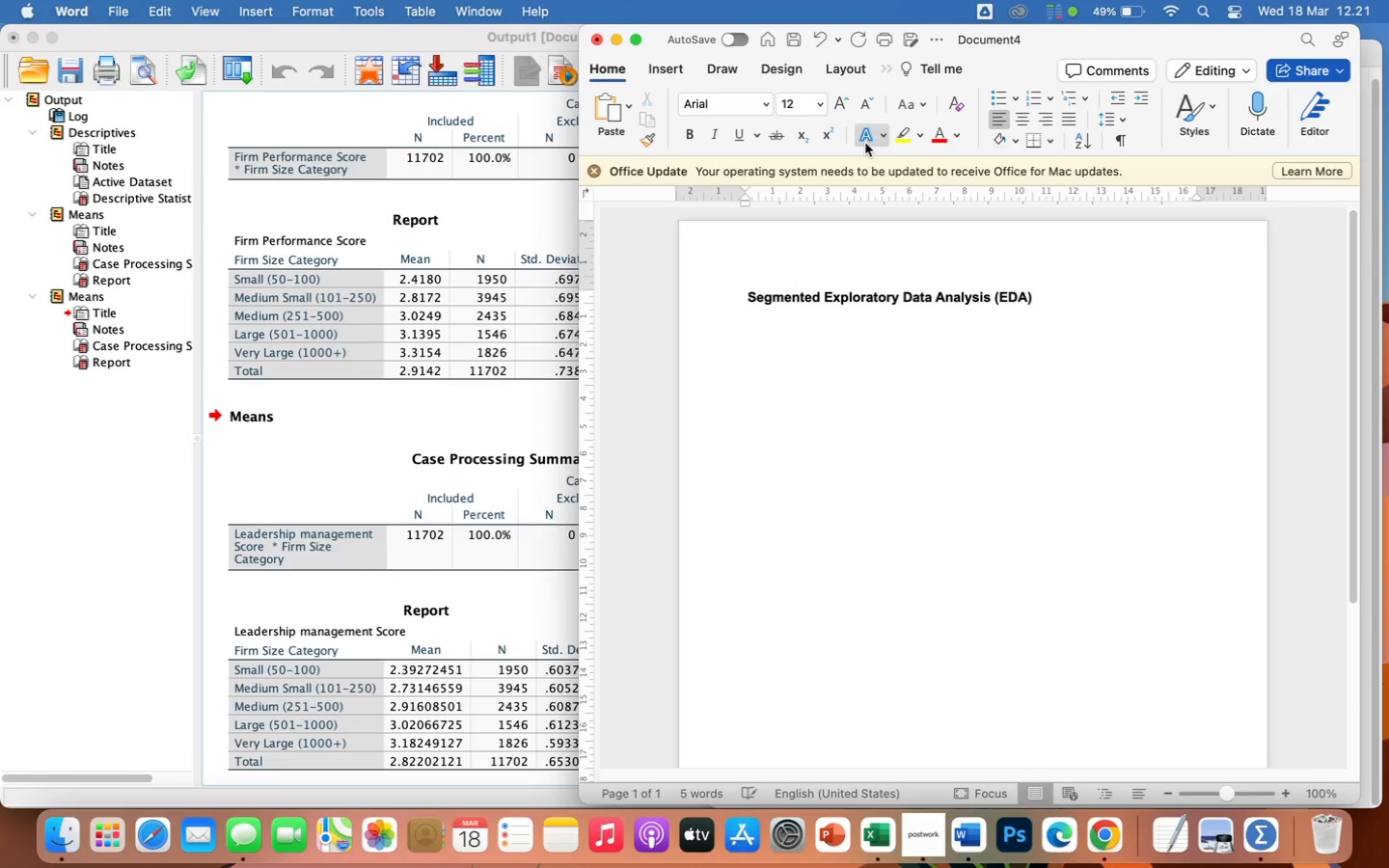 
type(tu)
key(Backspace)
type(his analysis examines how firm size influences)
 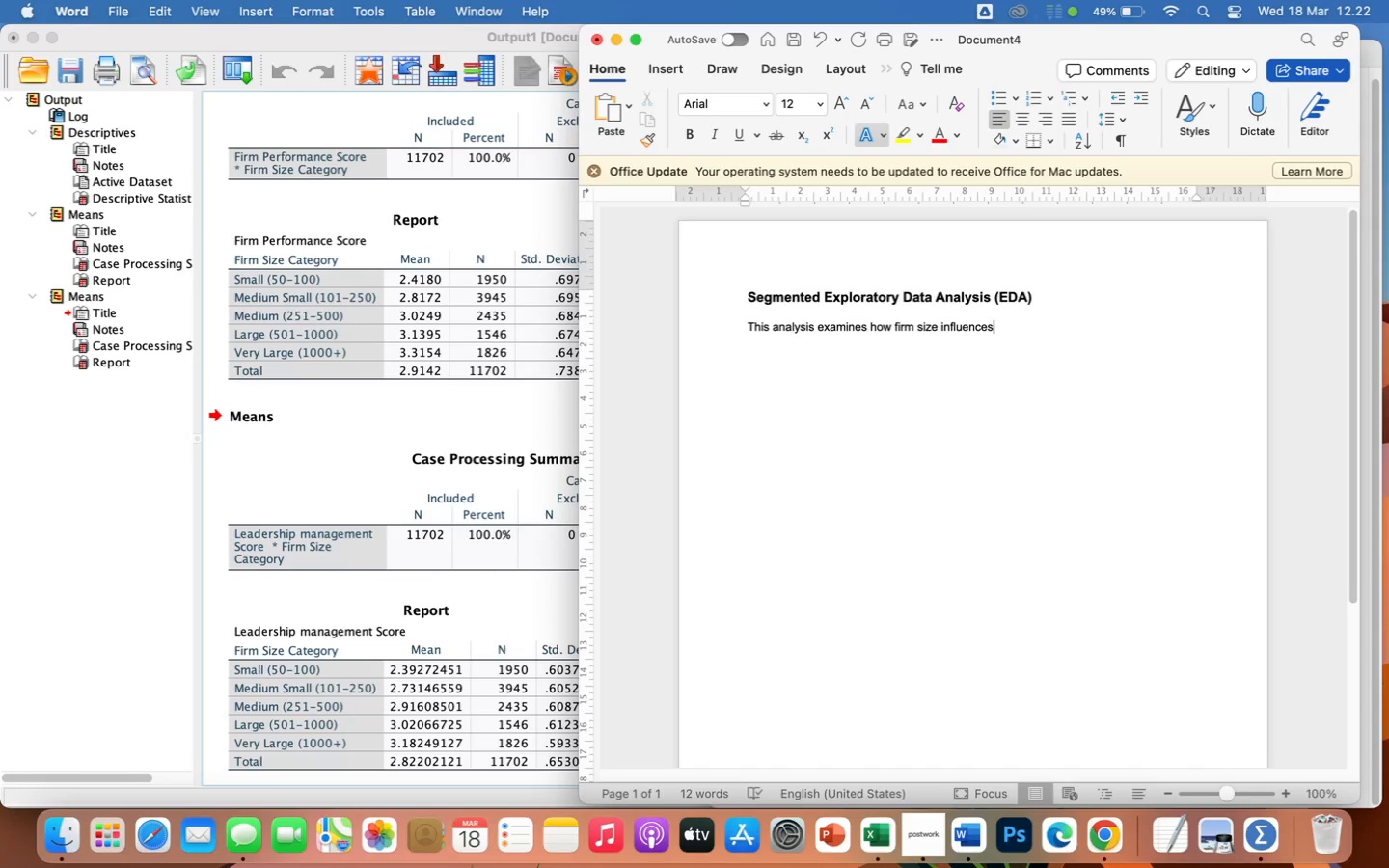 
wait(5.3)
 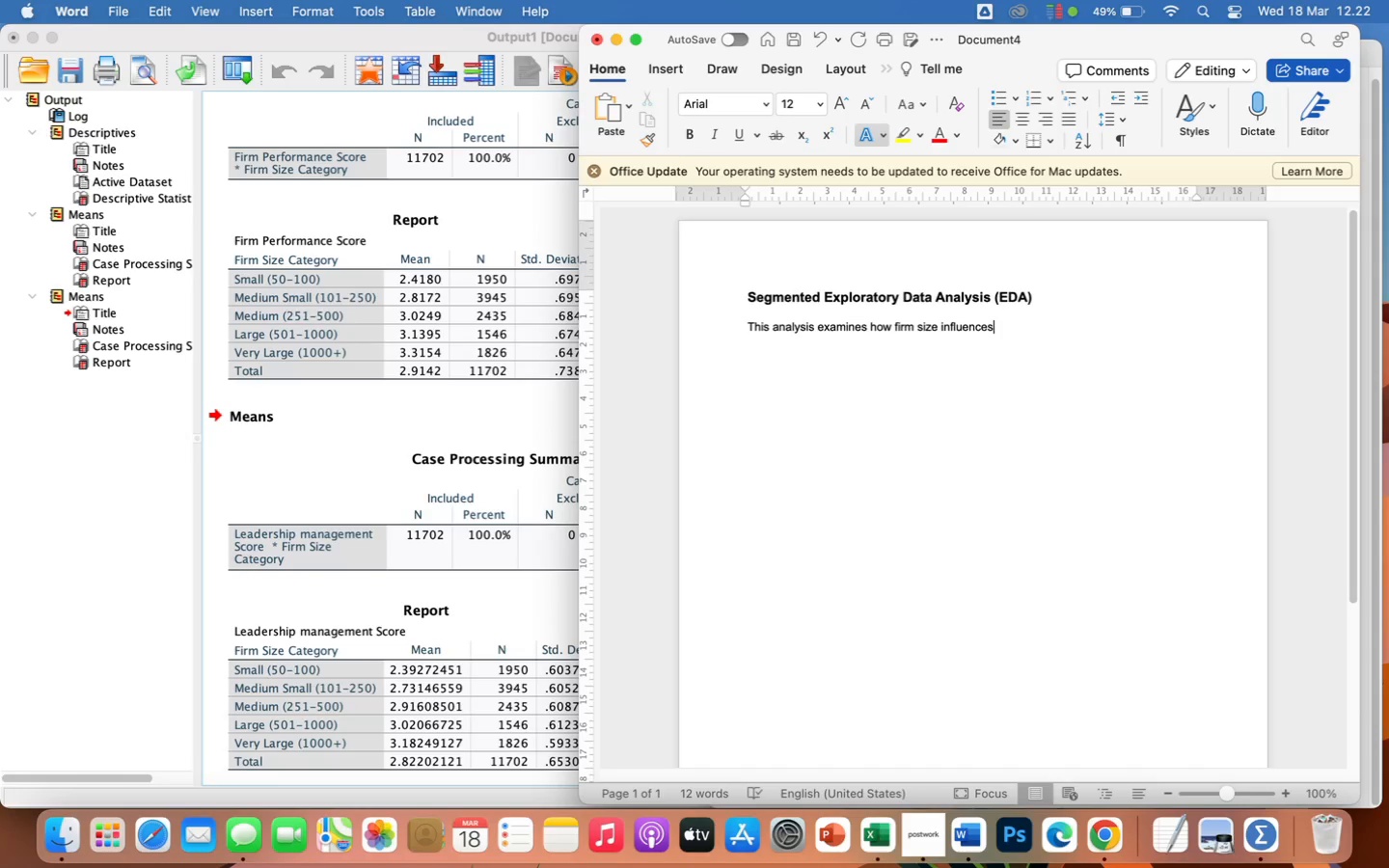 
type( both management quality and performance outcomes across ot)
key(Backspace)
type(rganizations)
 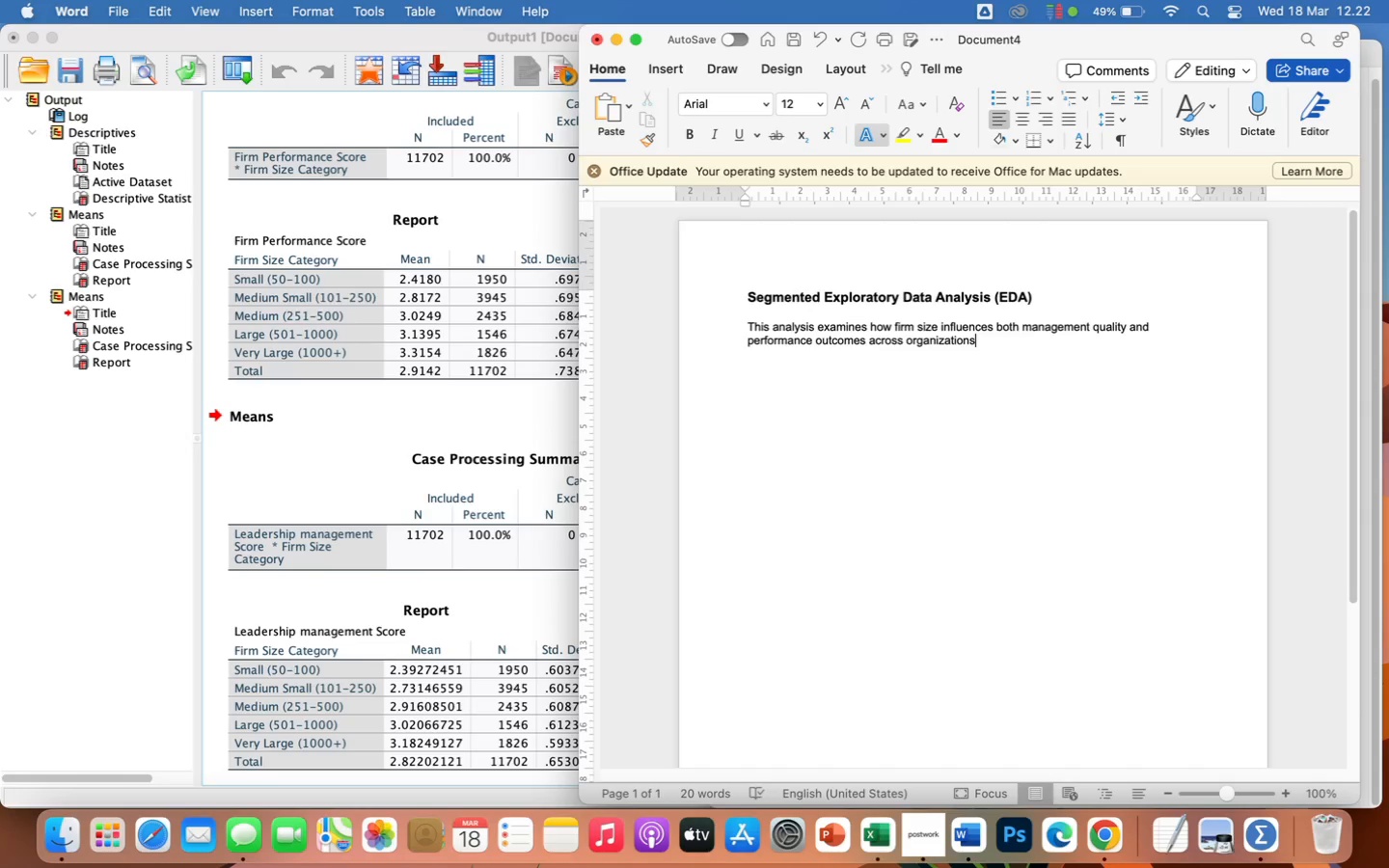 
key(Period)
 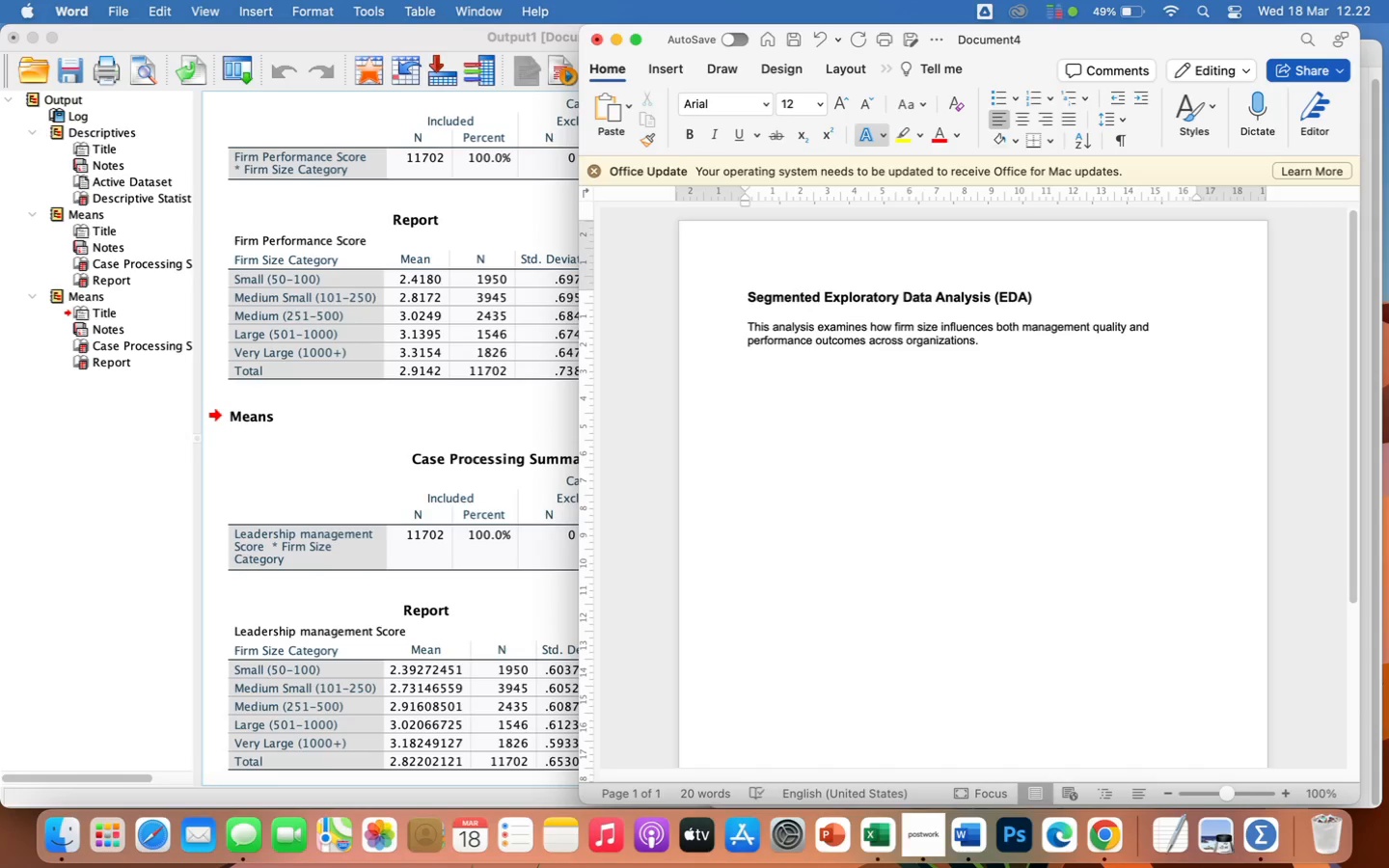 
key(Enter)
 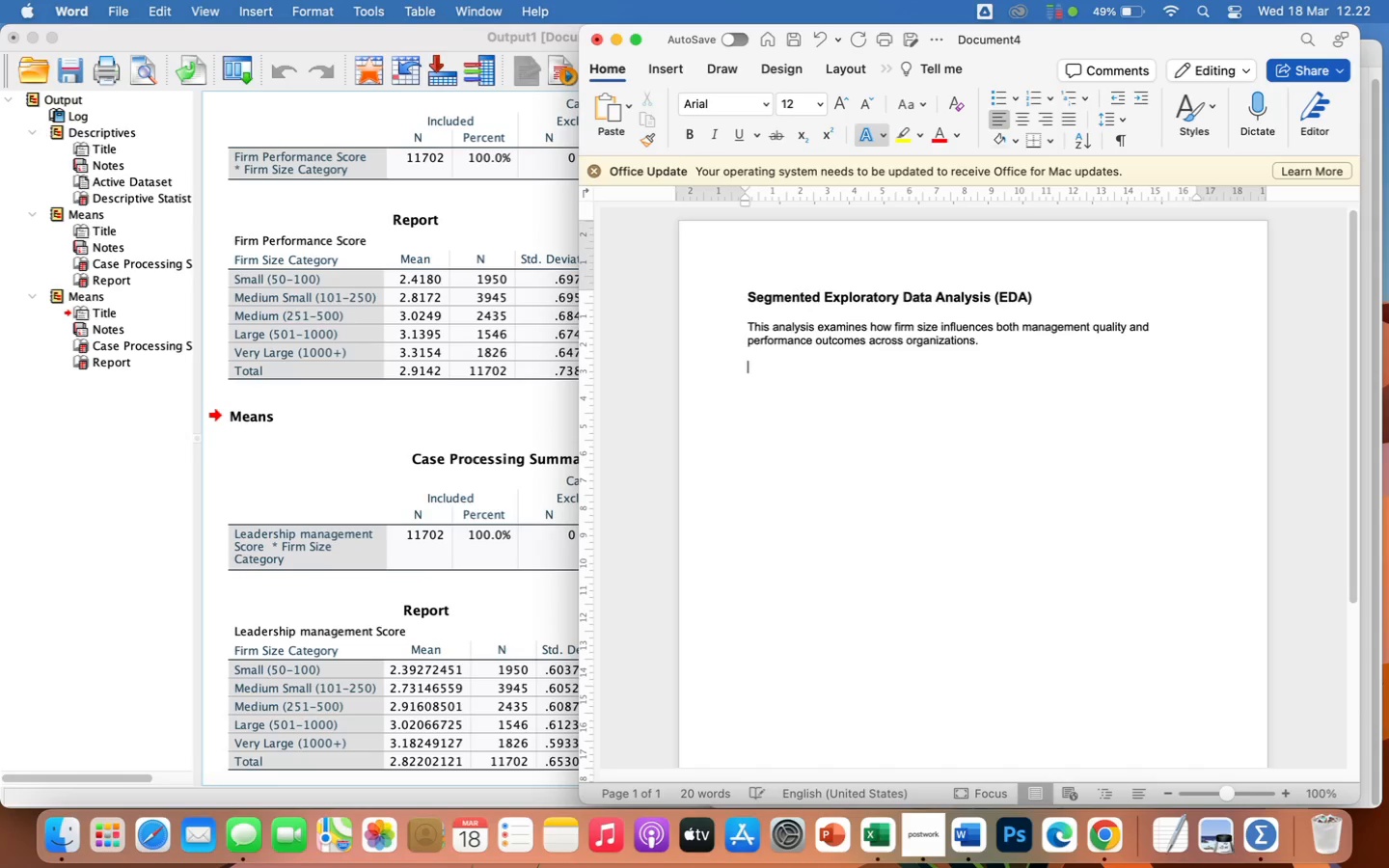 
key(Enter)
 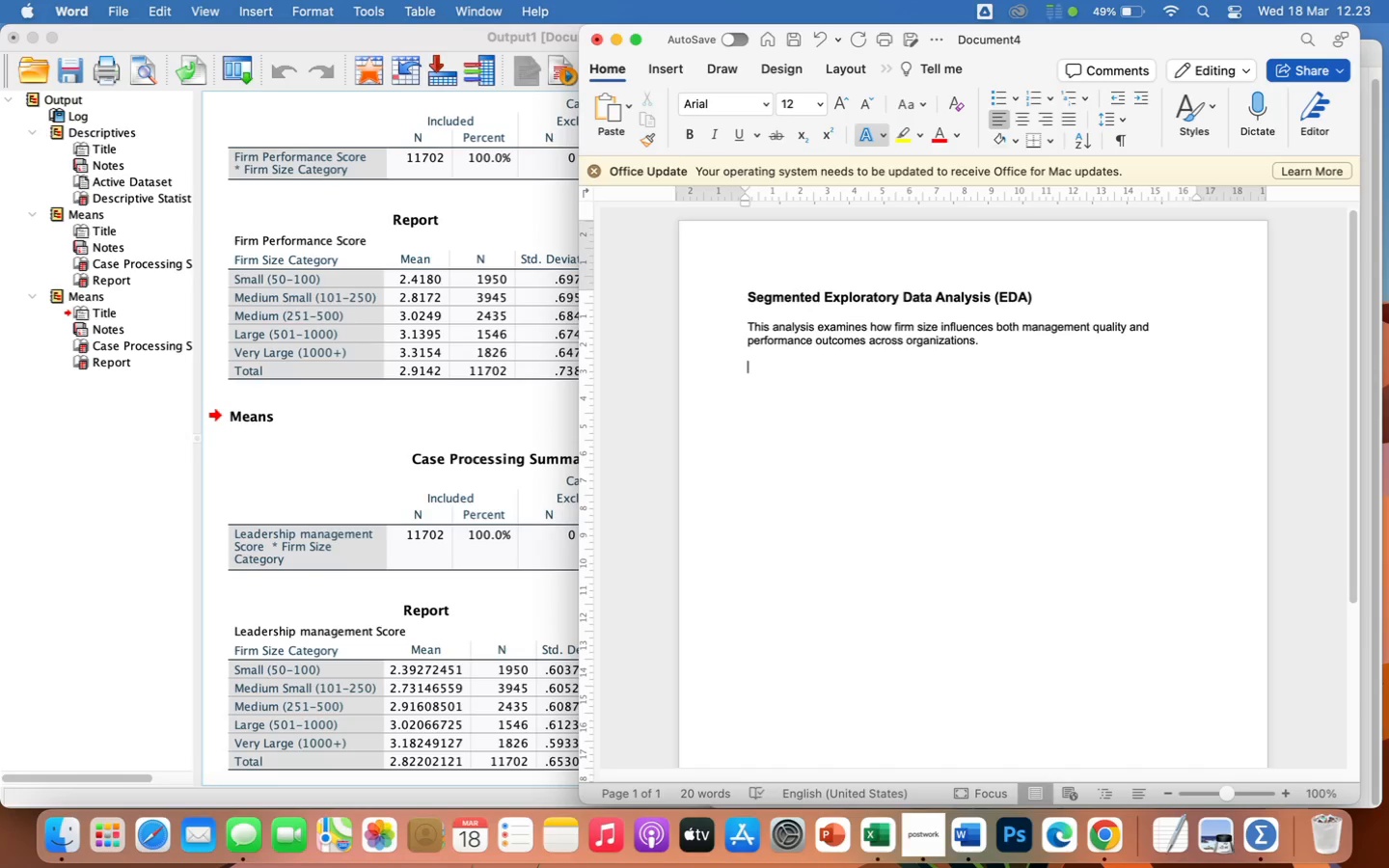 
wait(26.73)
 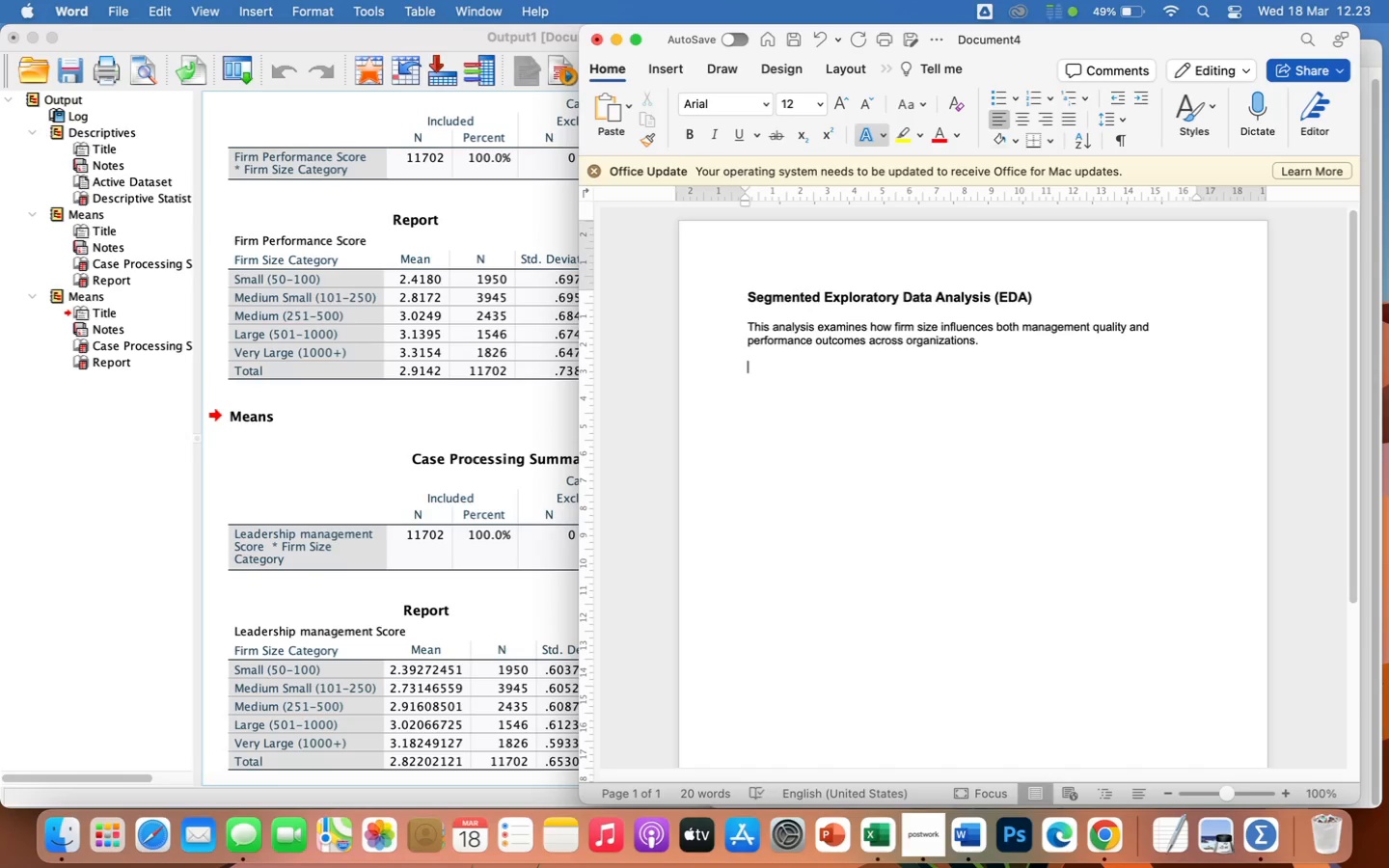 
type(Key Insight:)
 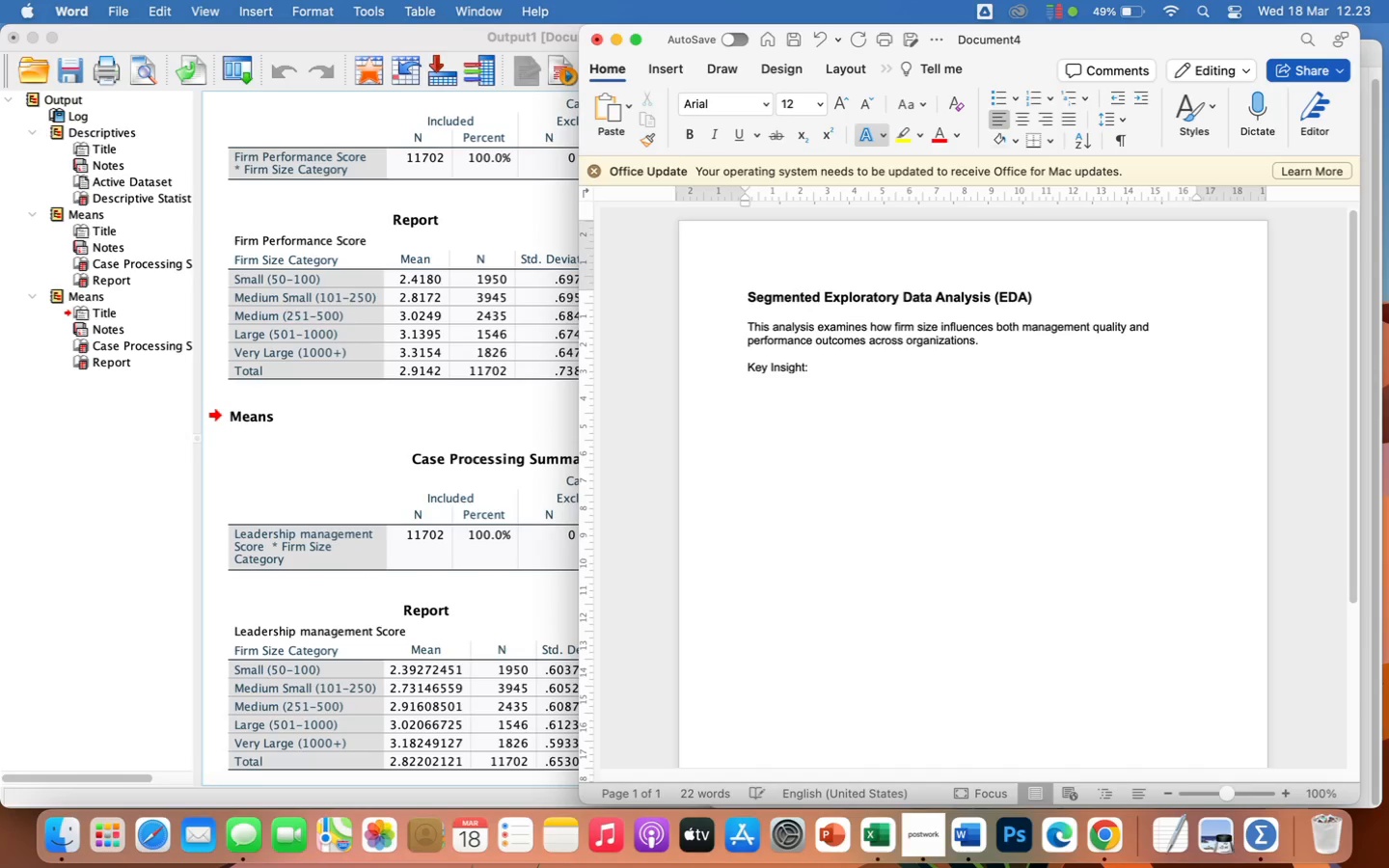 
key(Enter)
 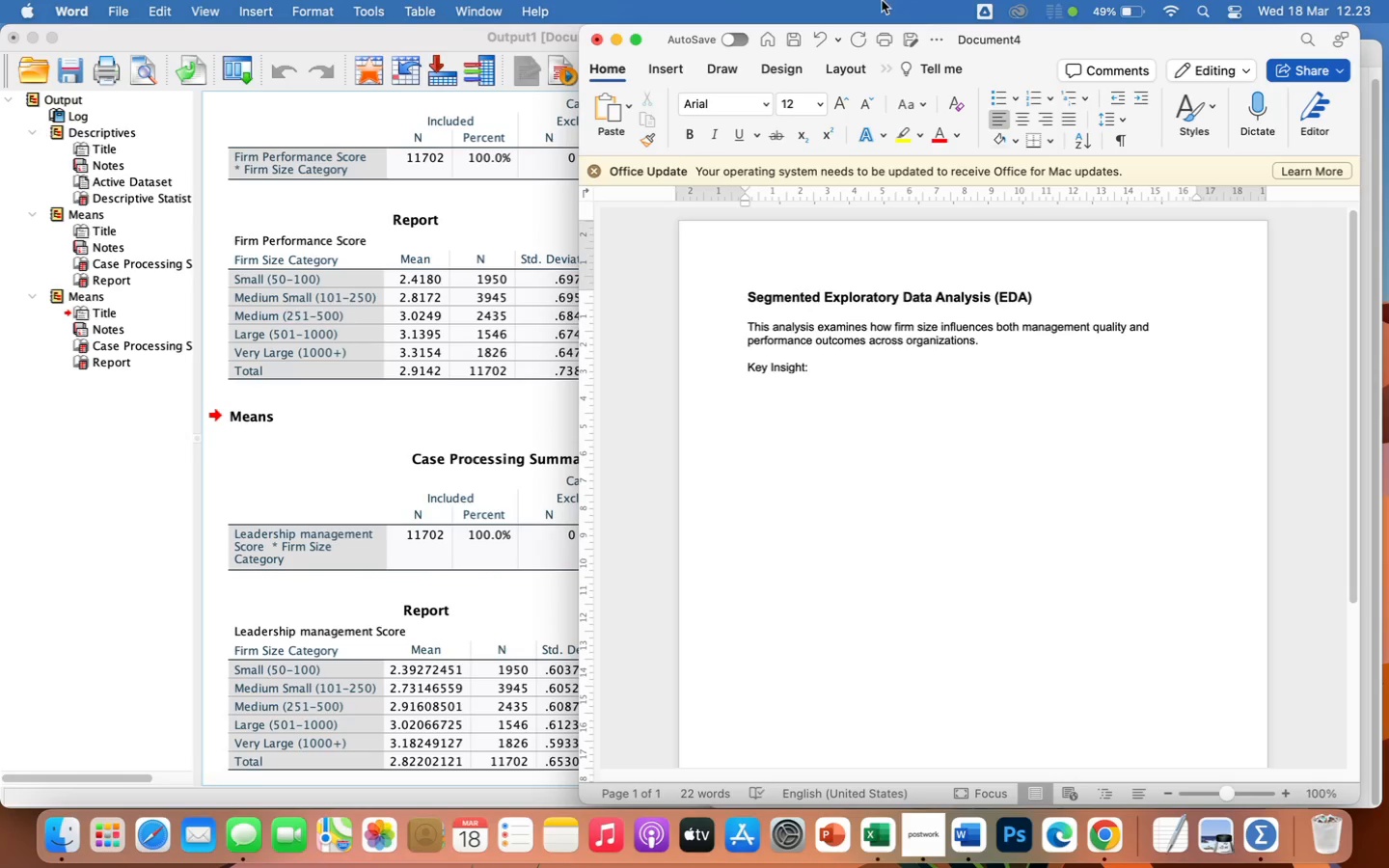 
wait(5.84)
 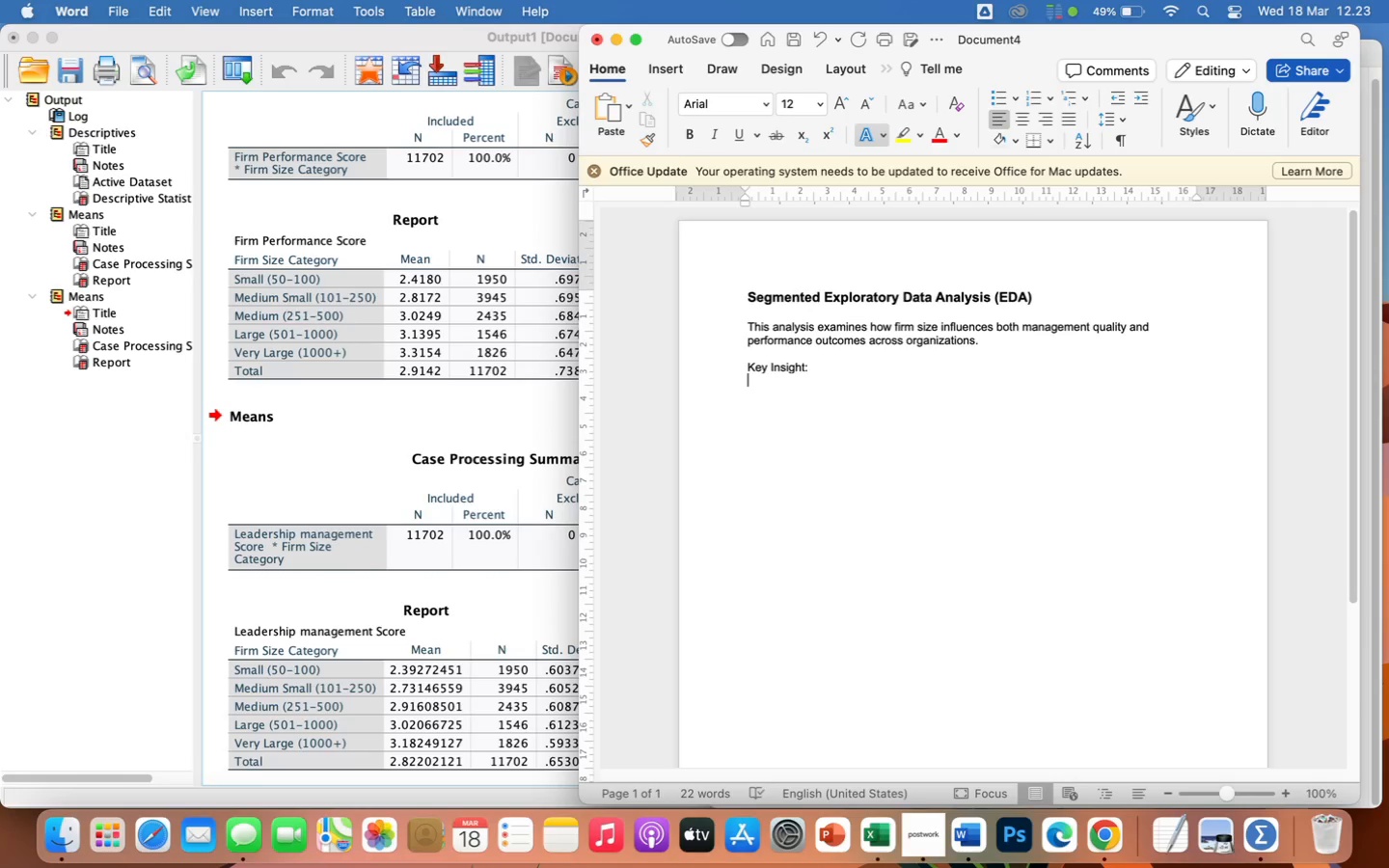 
left_click([1004, 98])
 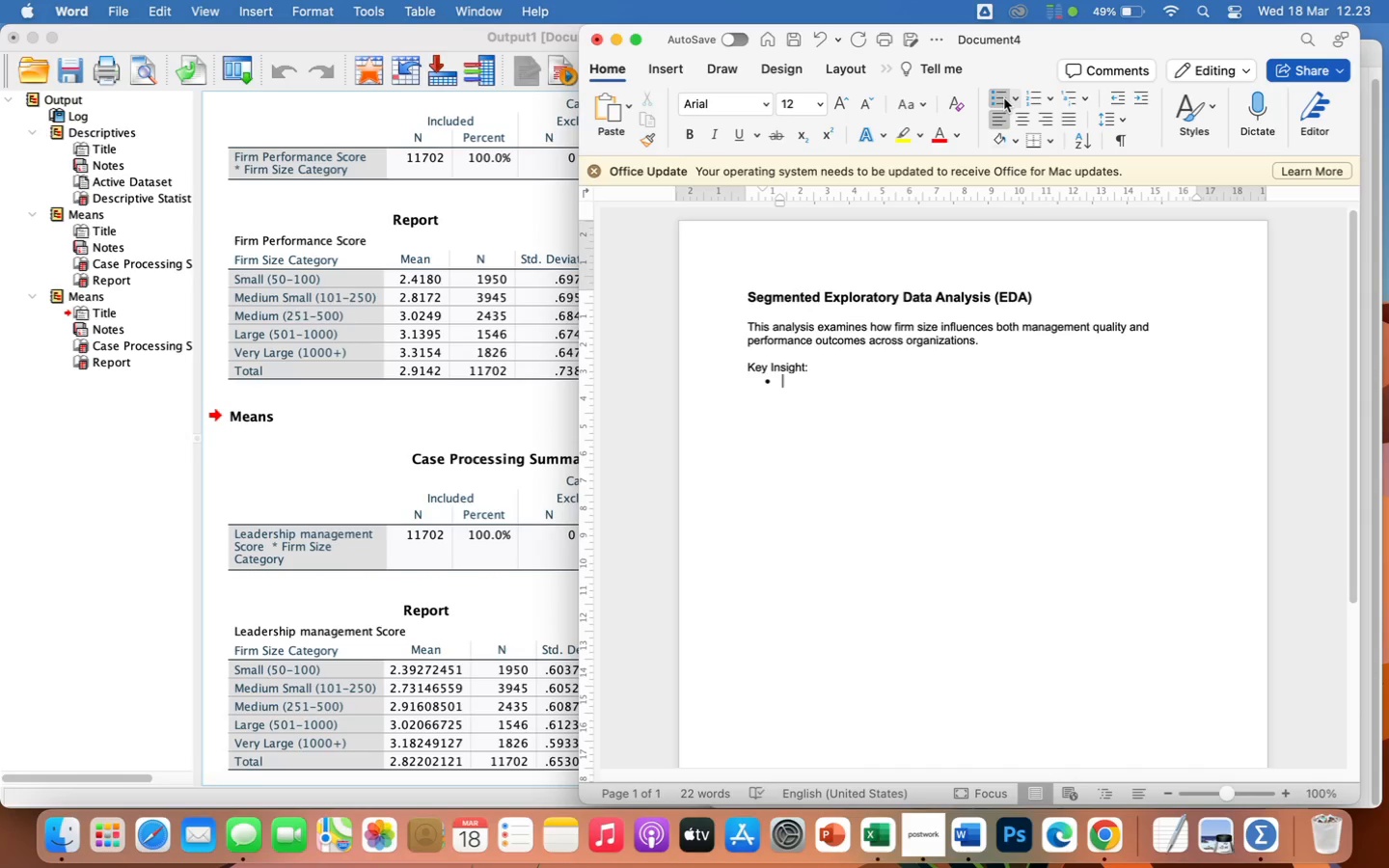 
type(Larger firms consistently outperdfo)
key(Backspace)
key(Backspace)
key(Backspace)
type(form smaller firms)
 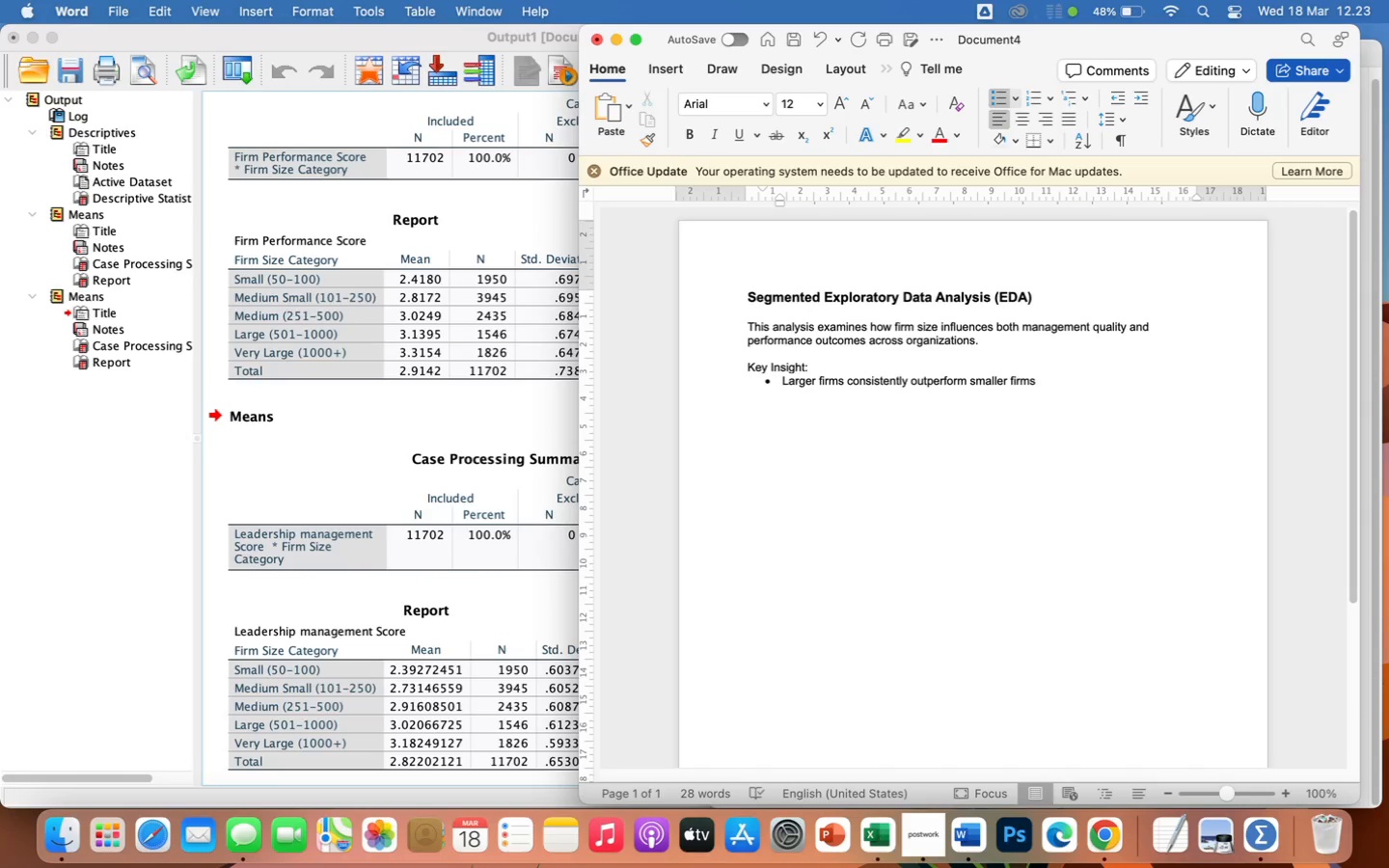 
key(Enter)
 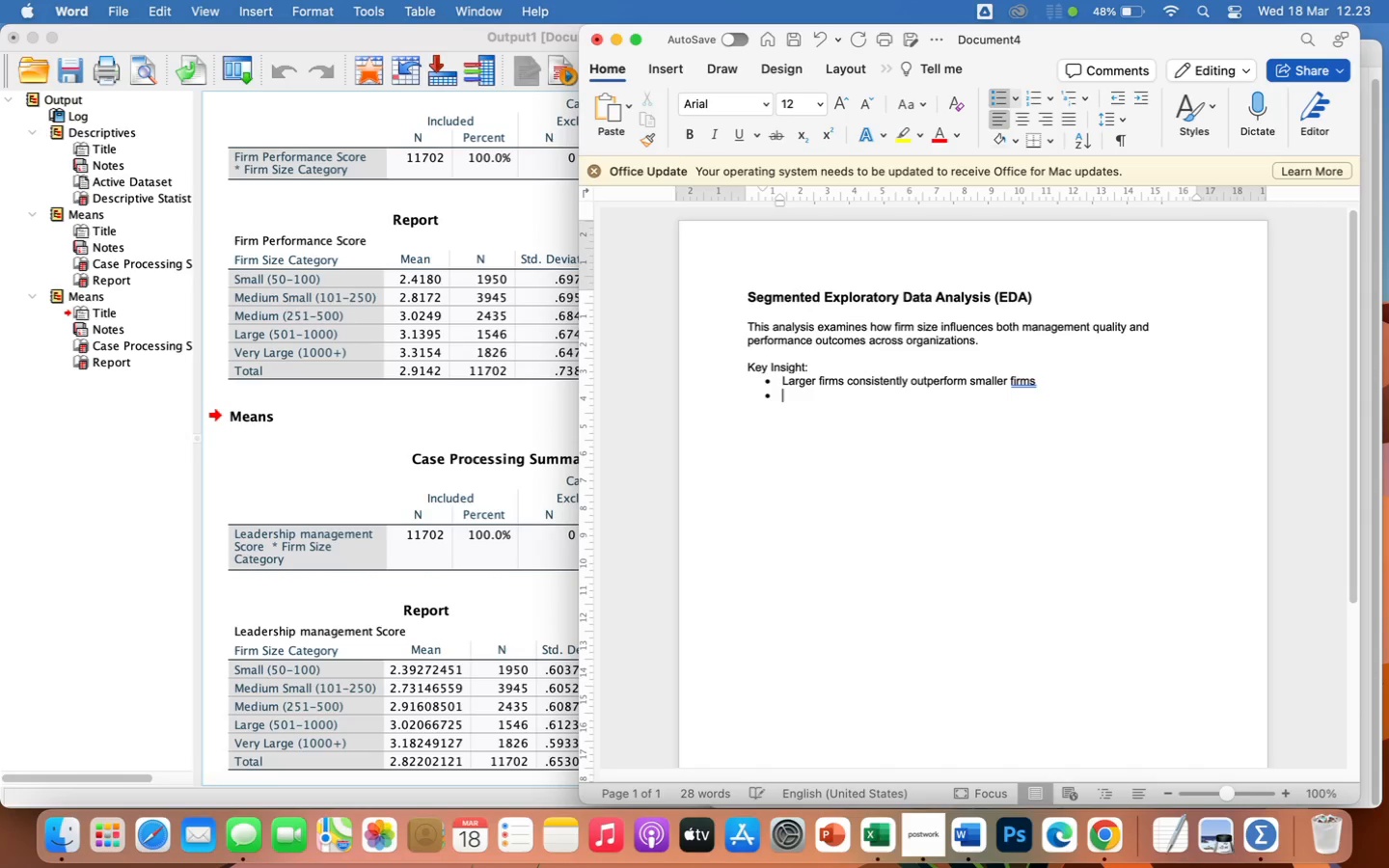 
type(Management quality increases with firm size)
 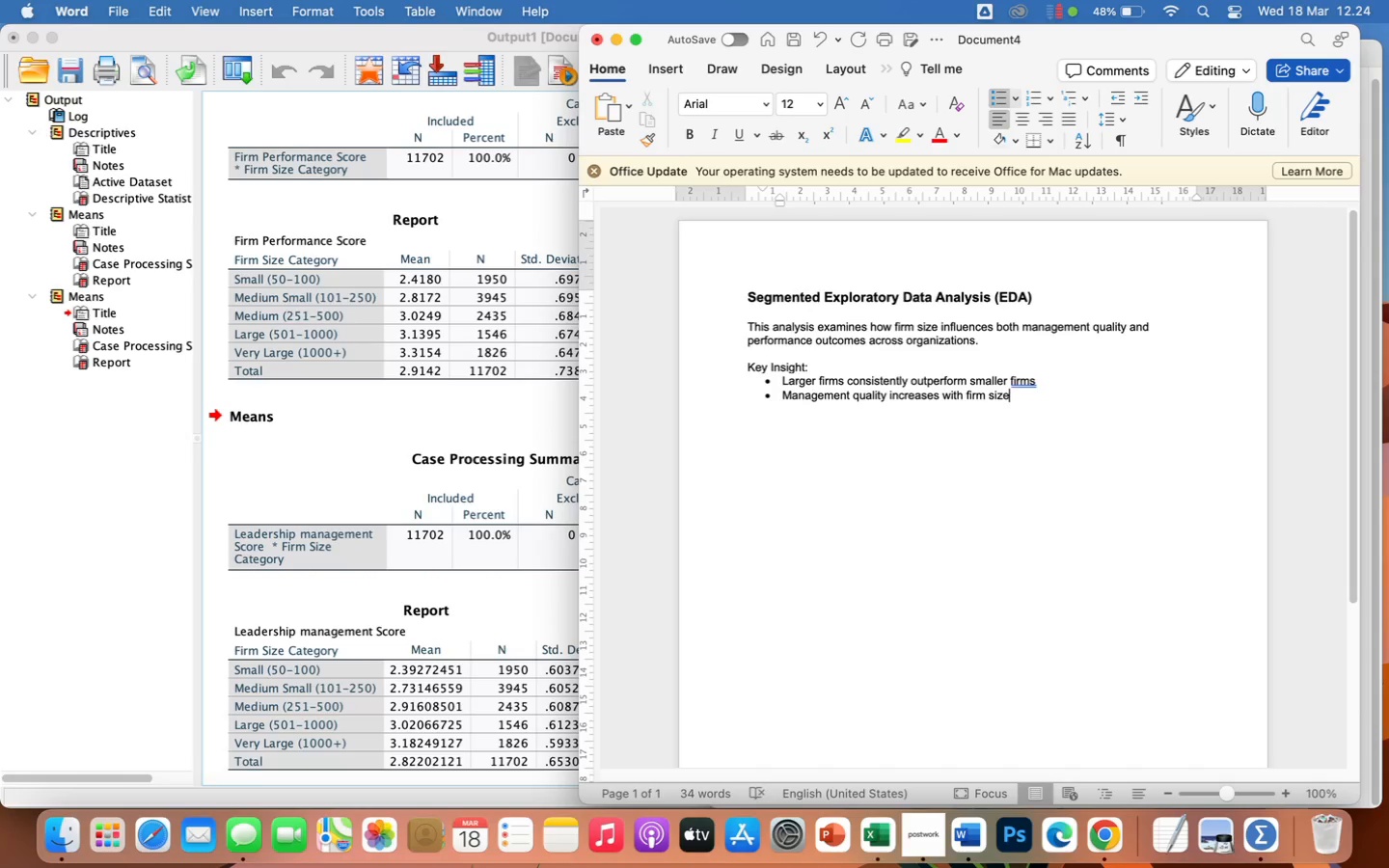 
key(Enter)
 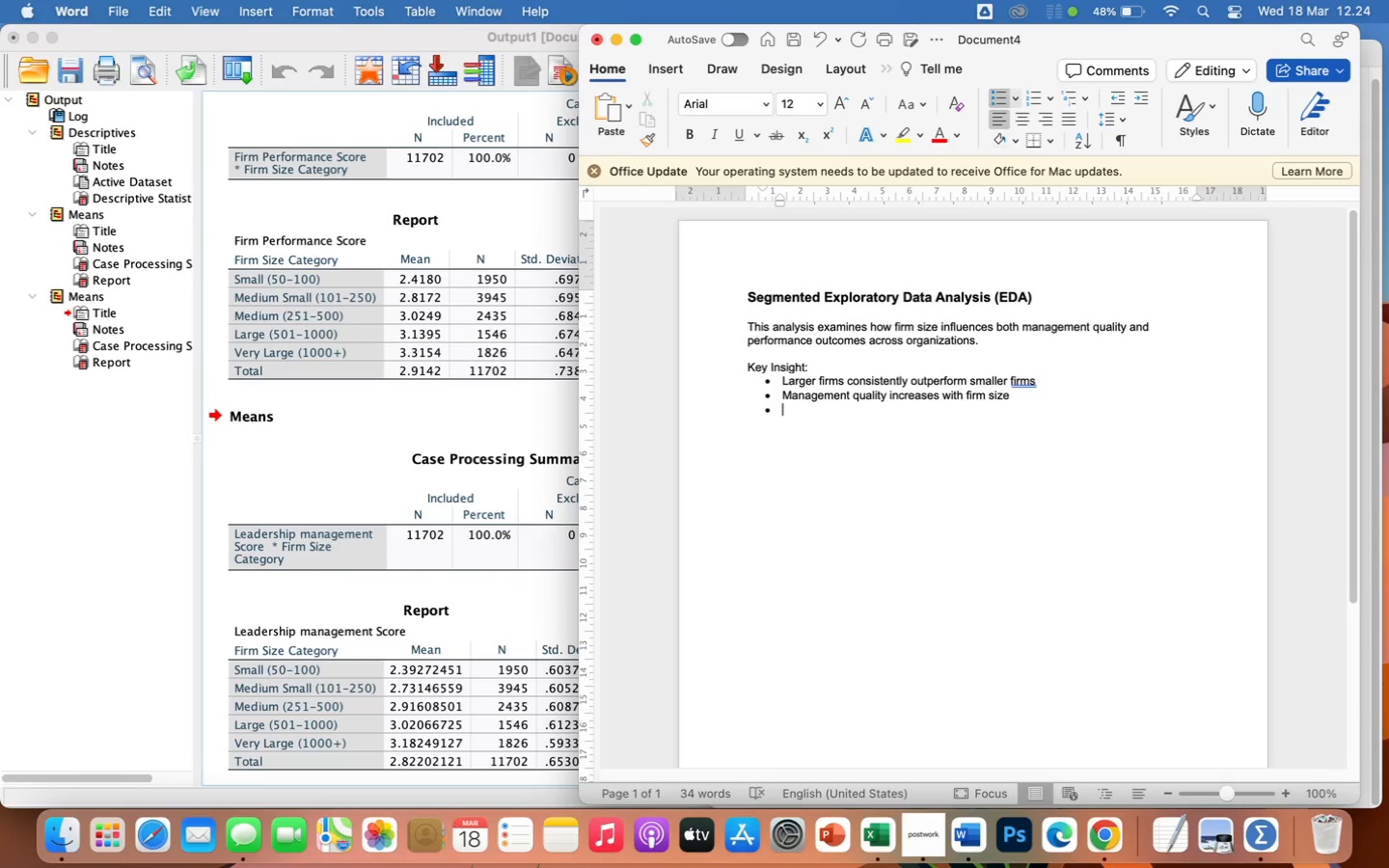 
wait(5.26)
 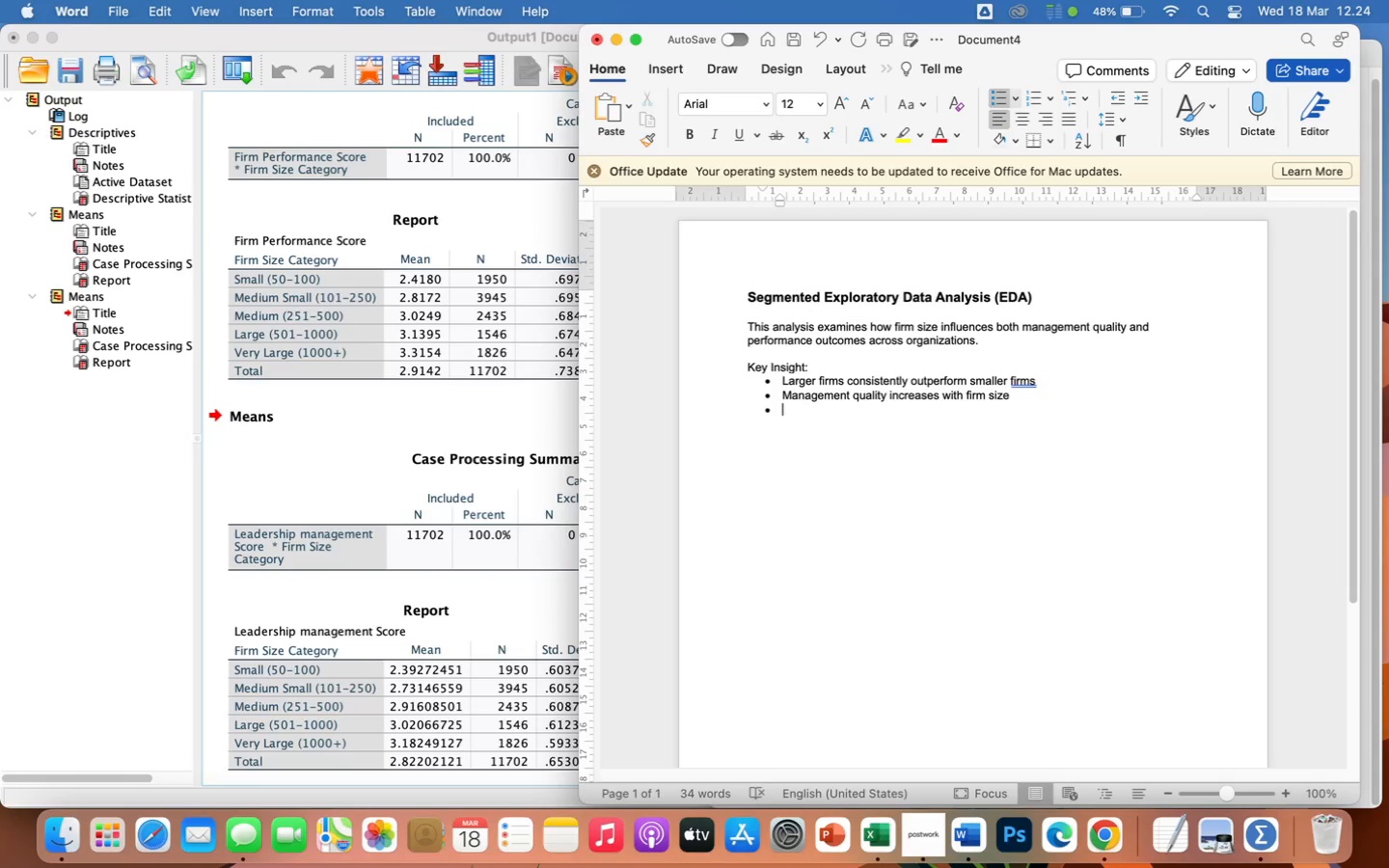 
type(Strong alig)
 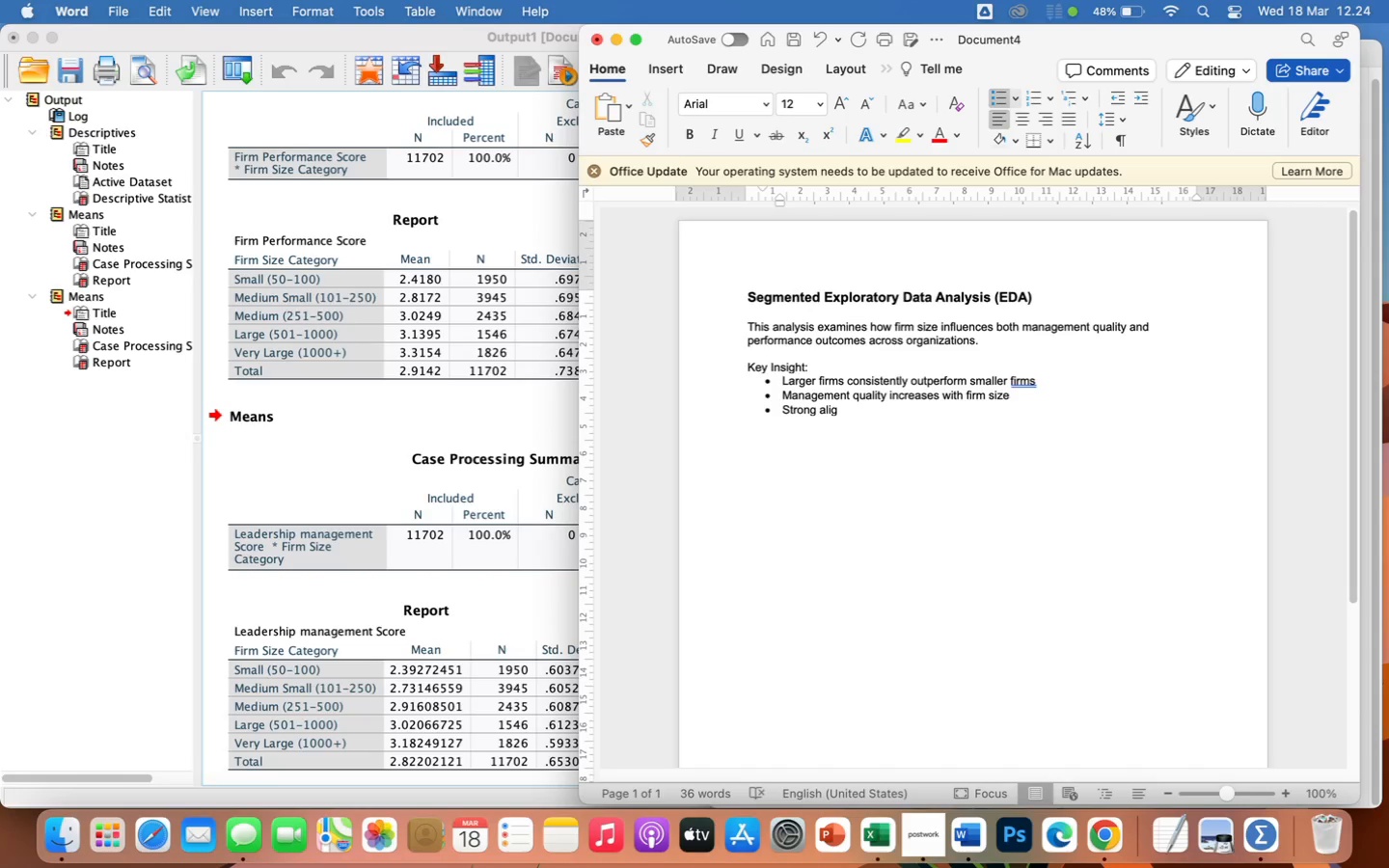 
key(N)
 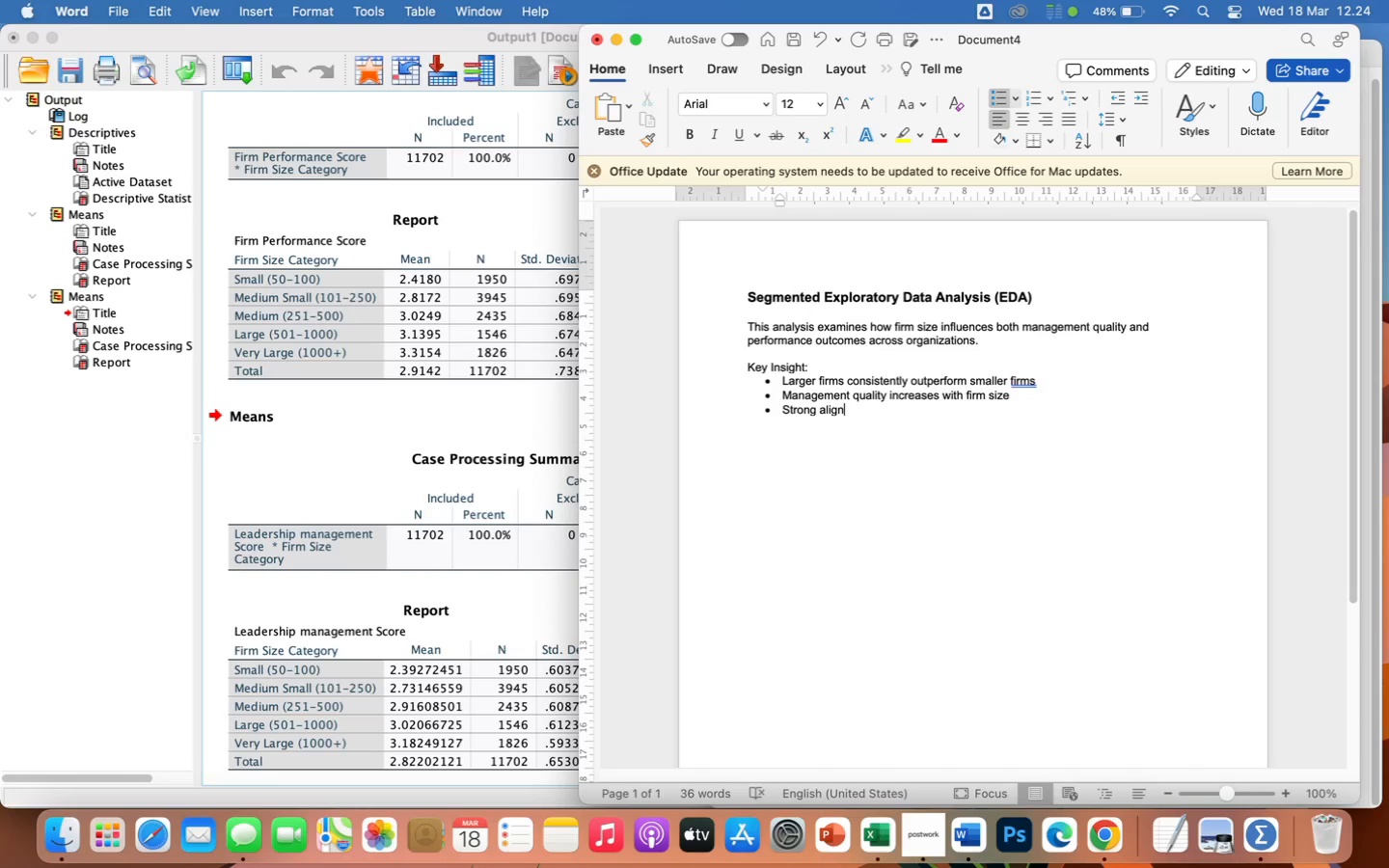 
type(ment between leadership and performancenacross all segments)
 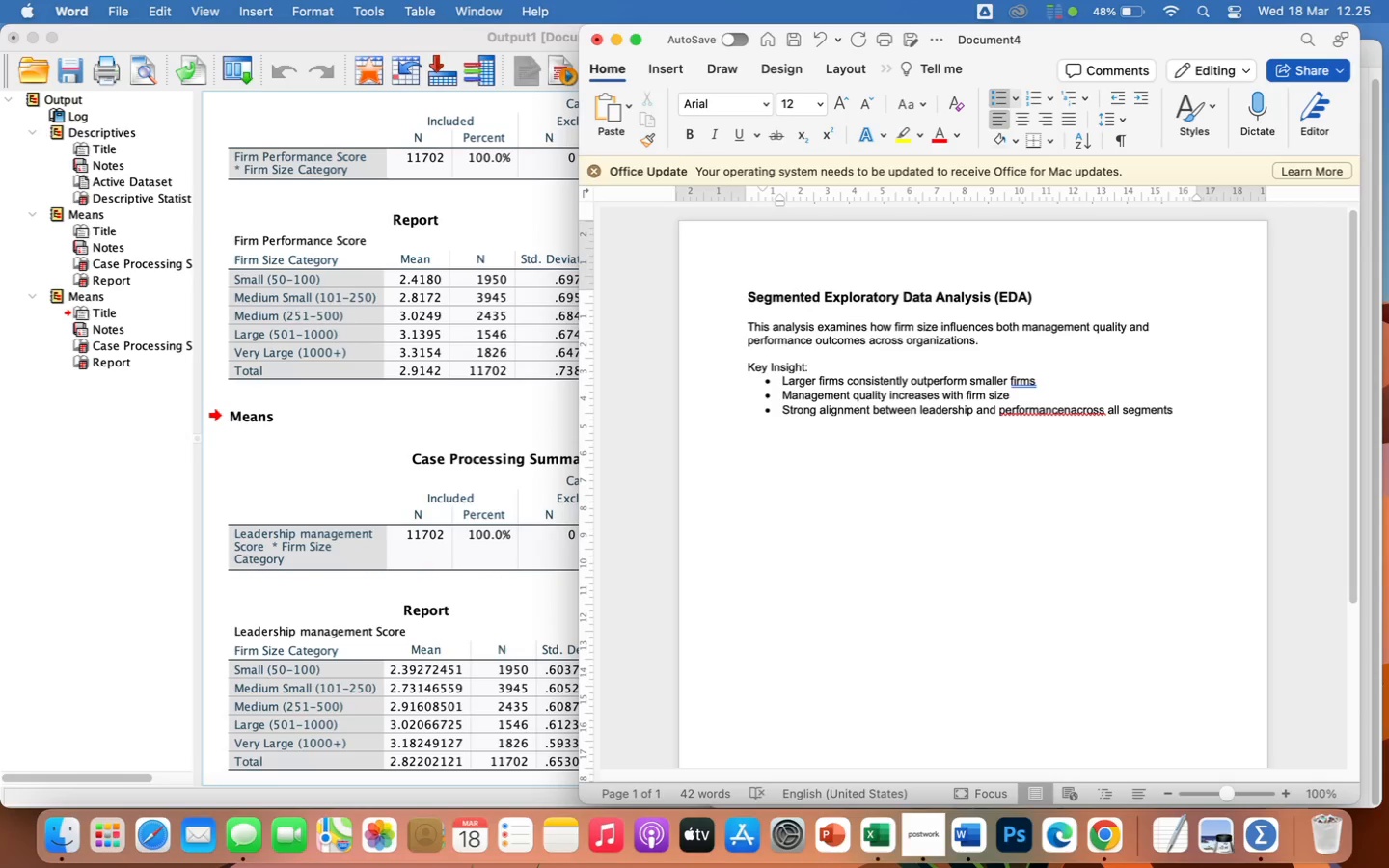 
hold_key(key=ArrowLeft, duration=1.5)
 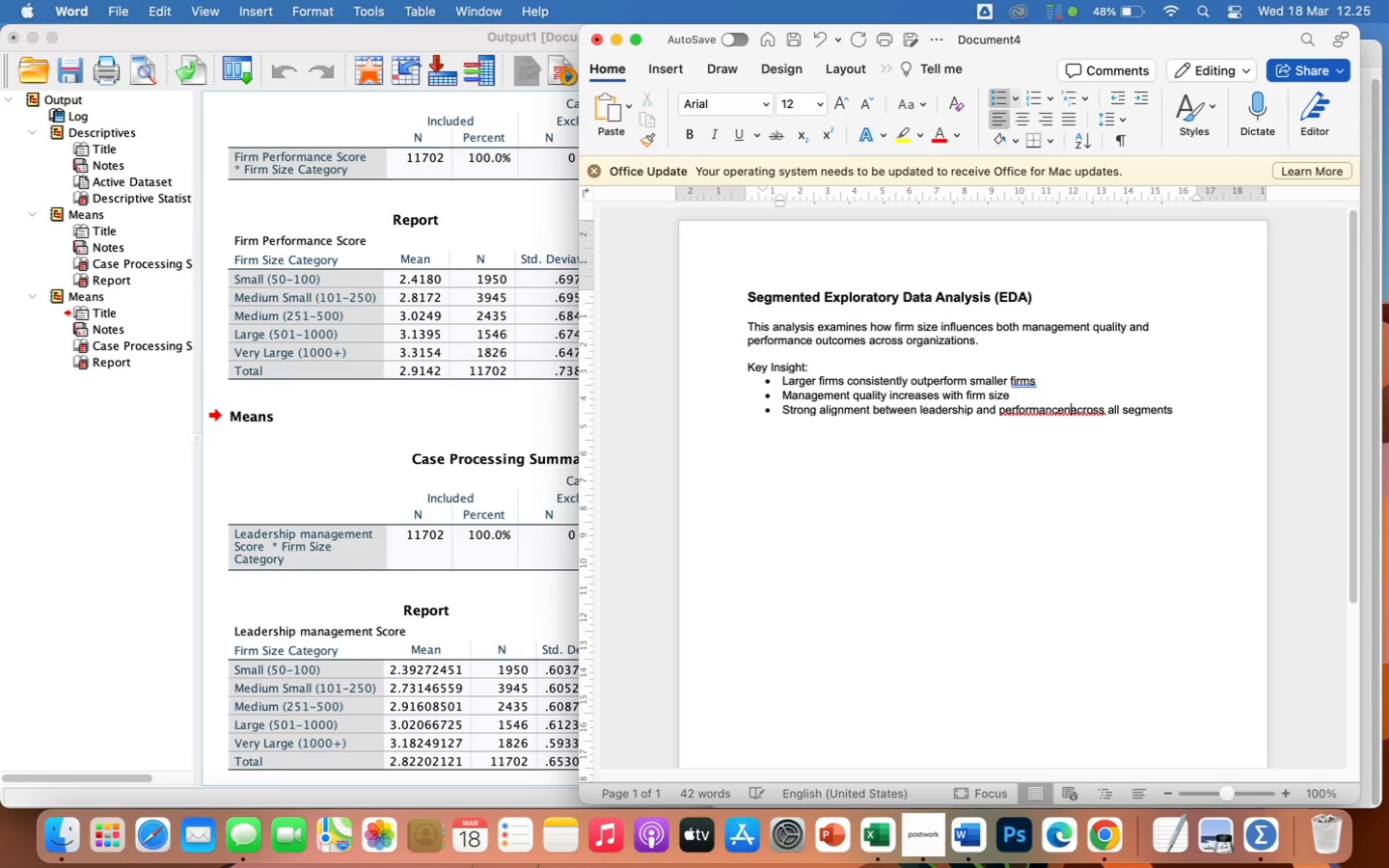 
hold_key(key=ArrowLeft, duration=0.48)
 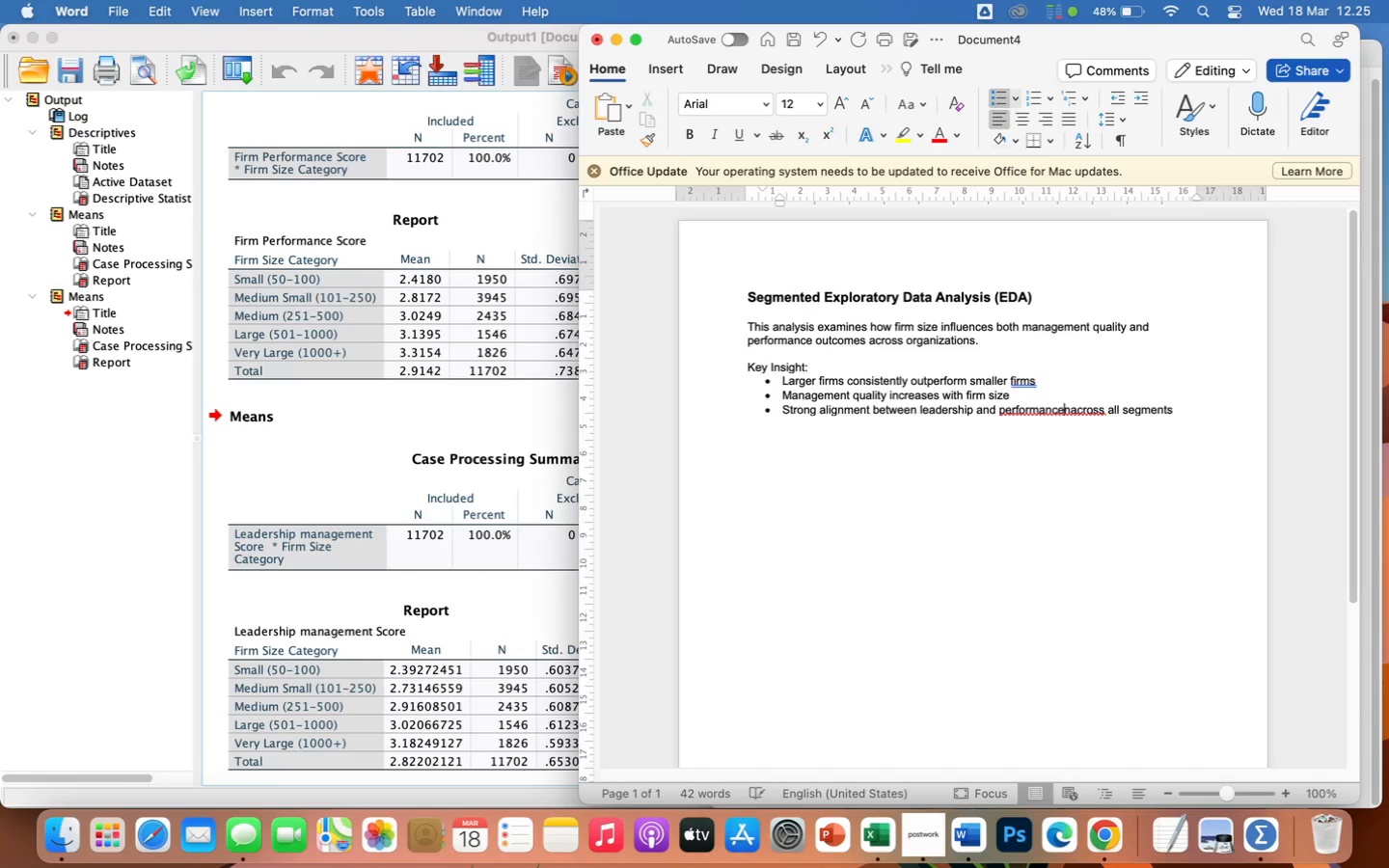 
key(ArrowLeft)
 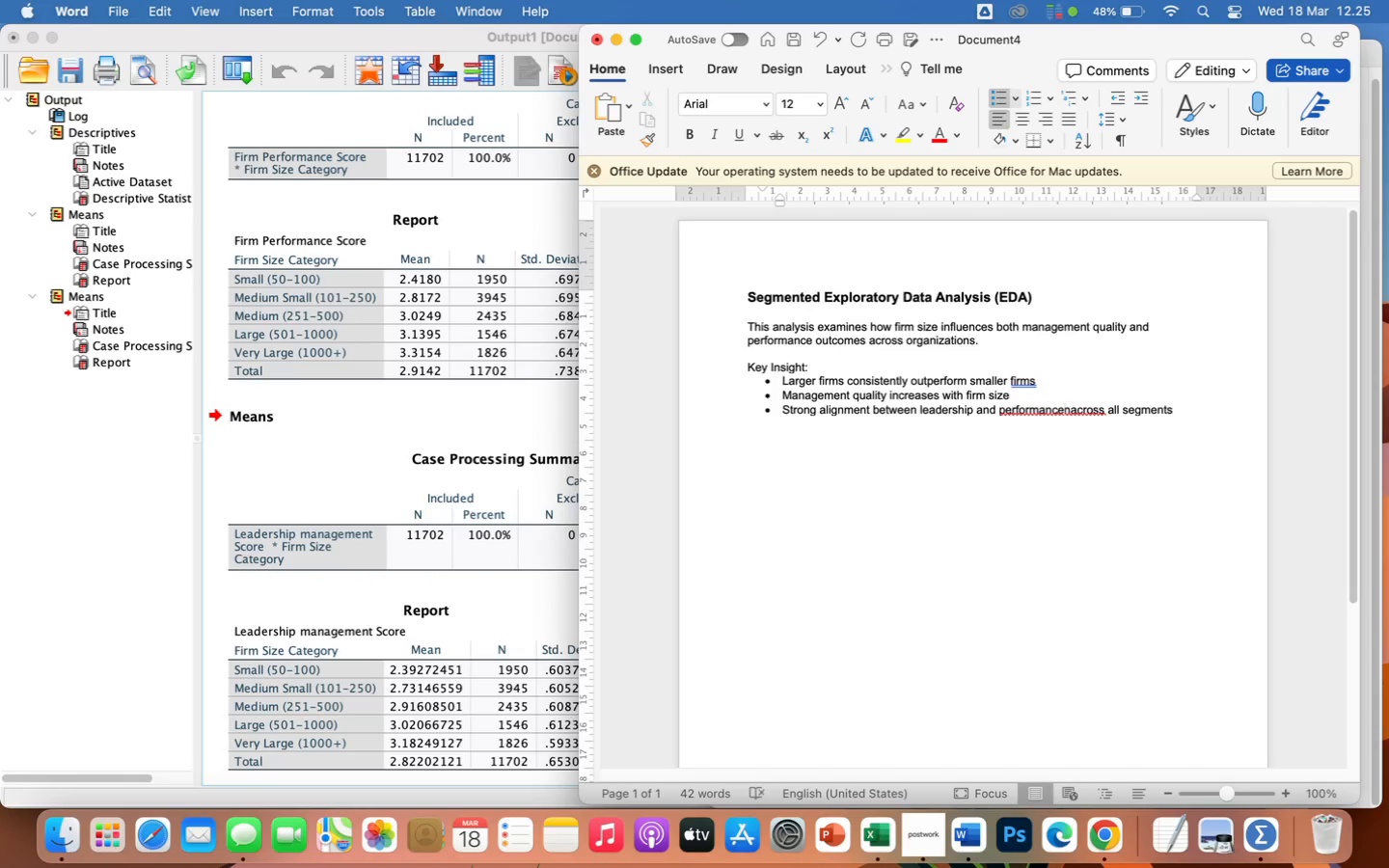 
key(Space)
 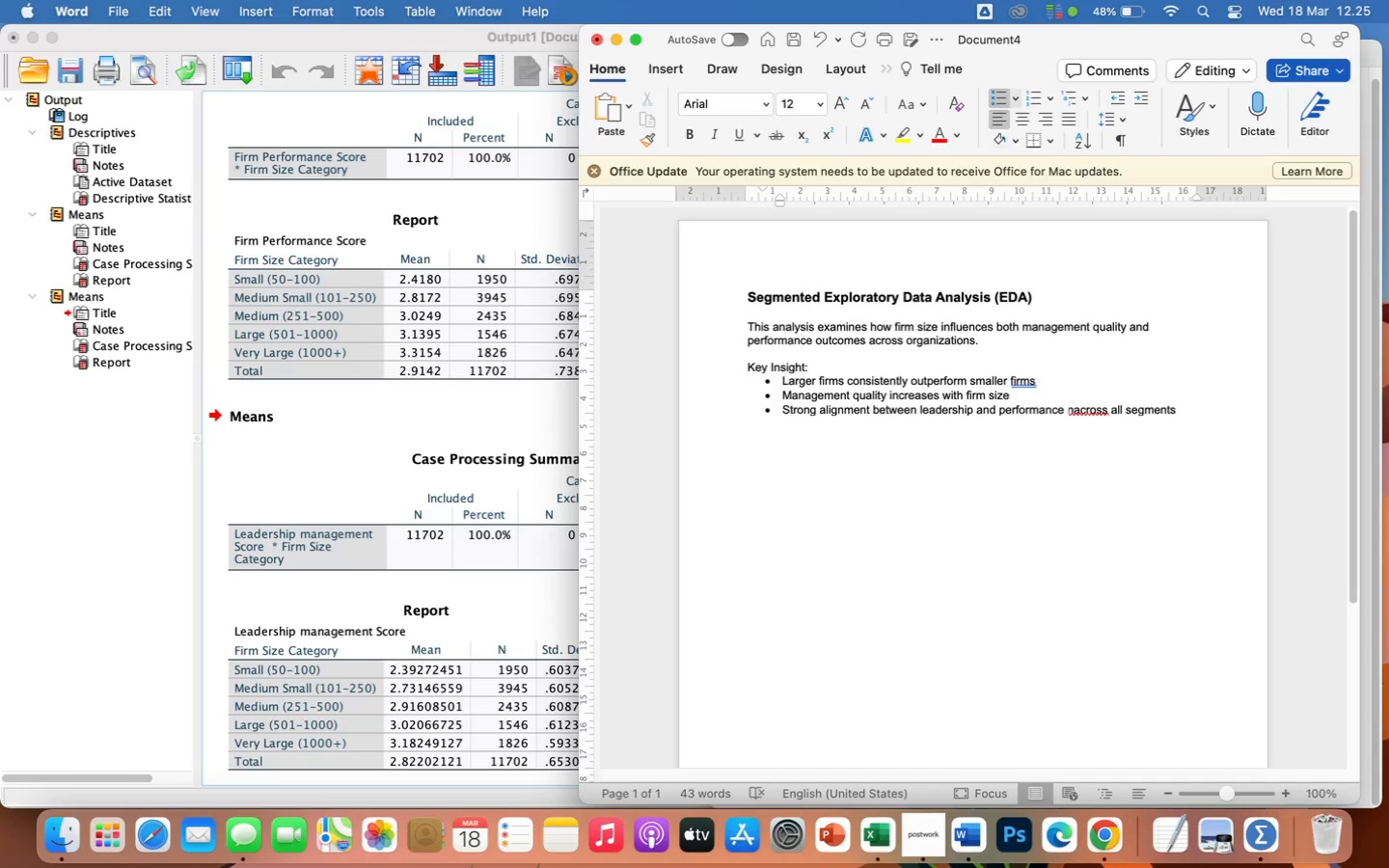 
wait(6.44)
 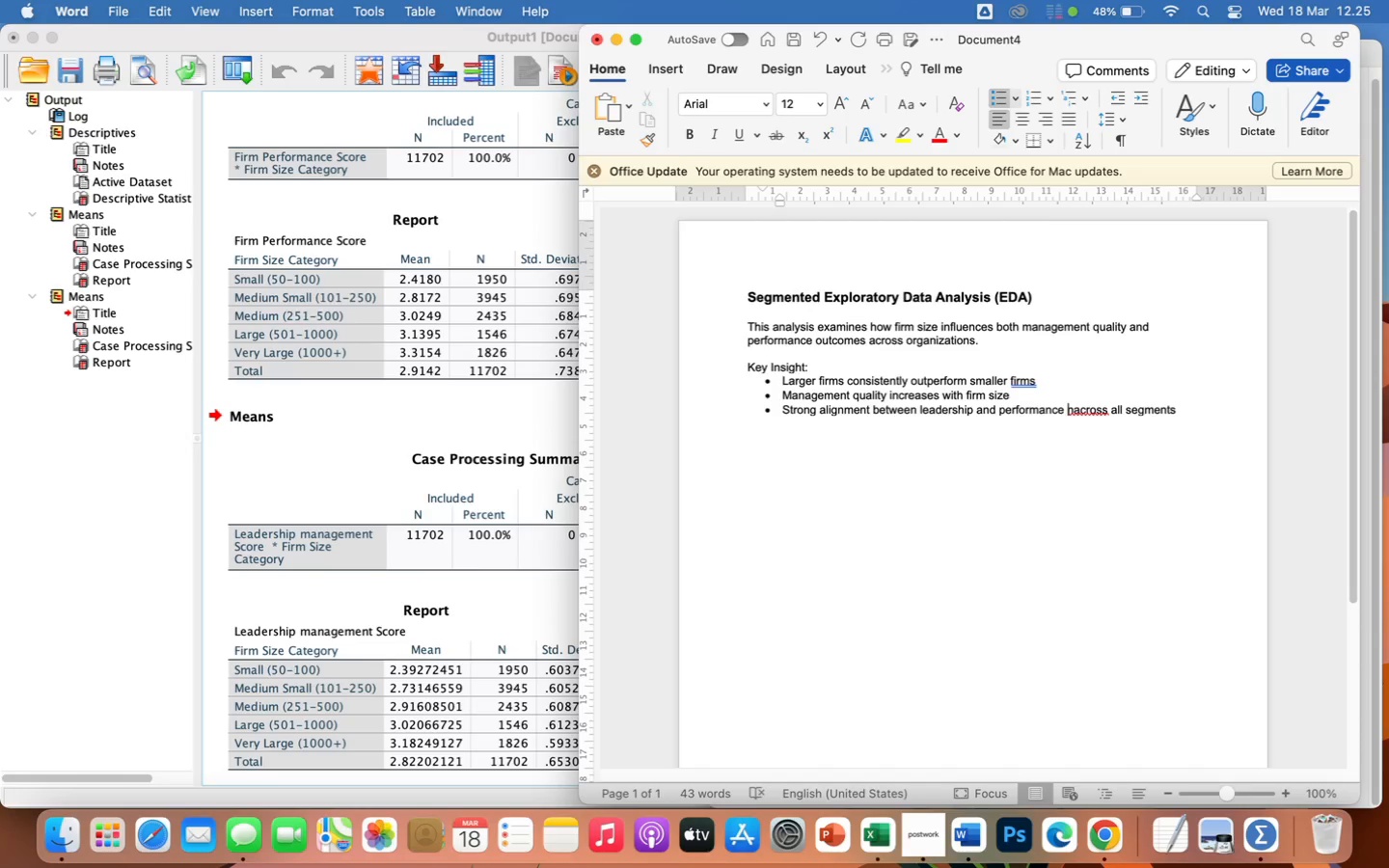 
key(ArrowRight)
 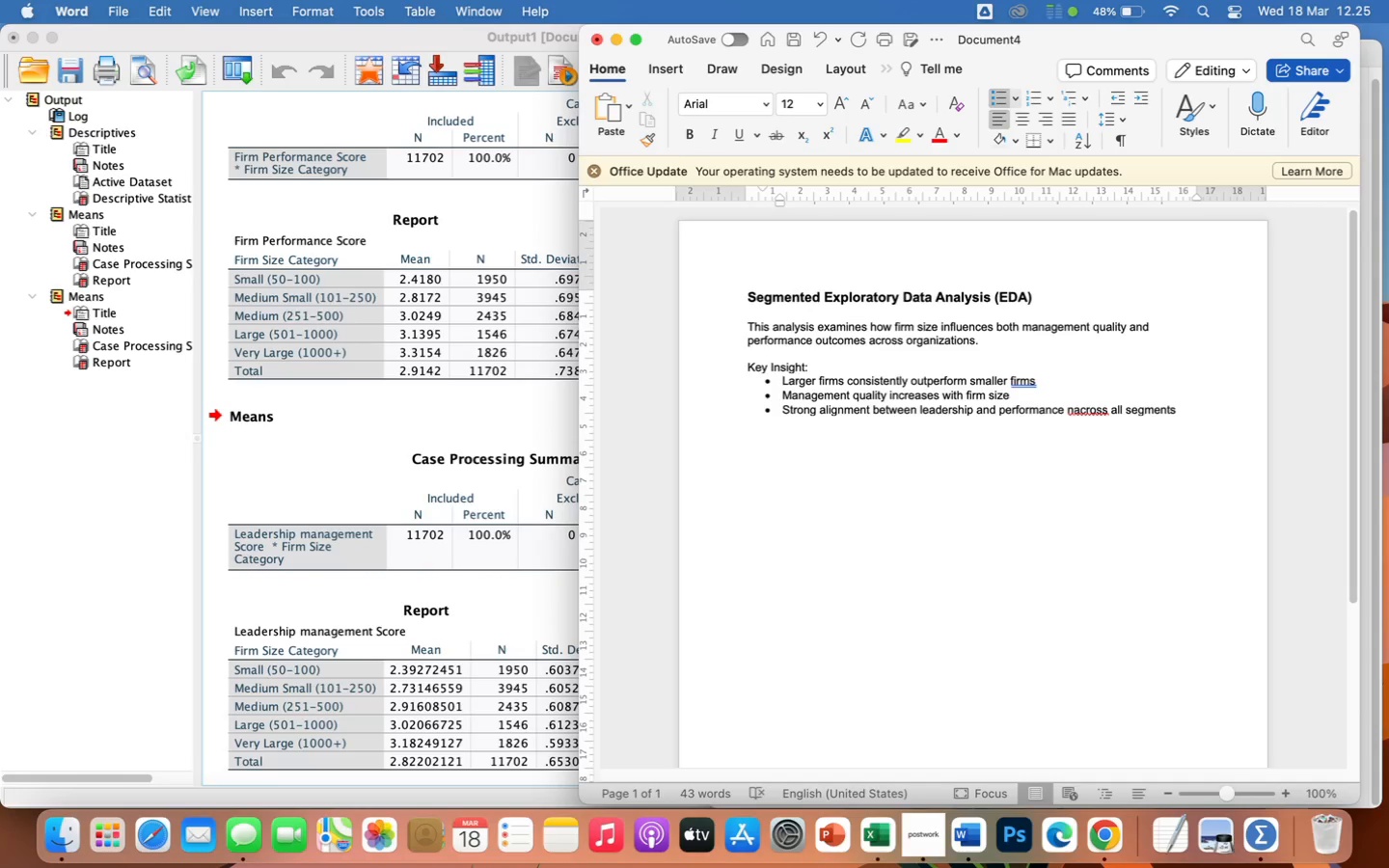 
key(ArrowRight)
 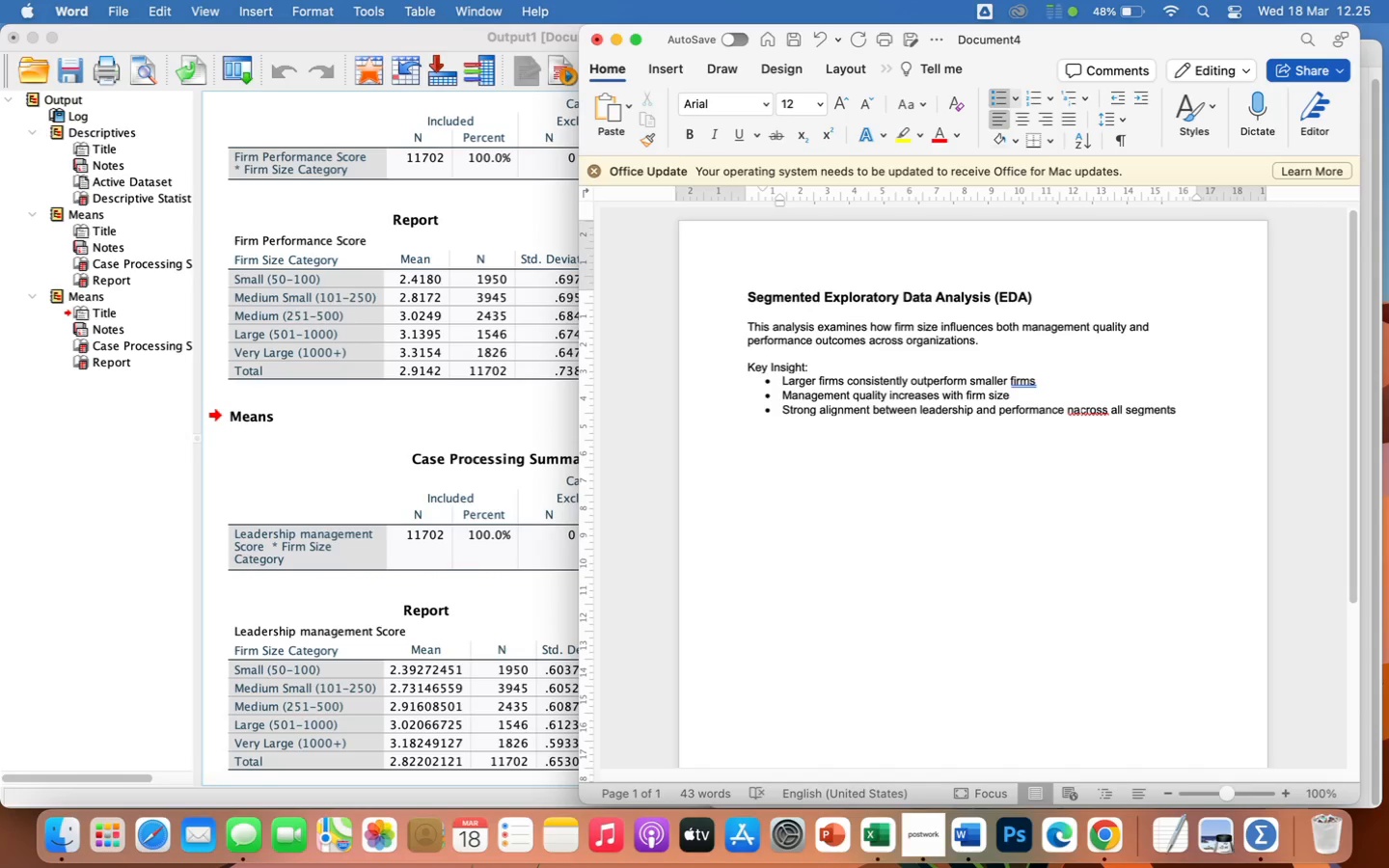 
key(Backspace)
 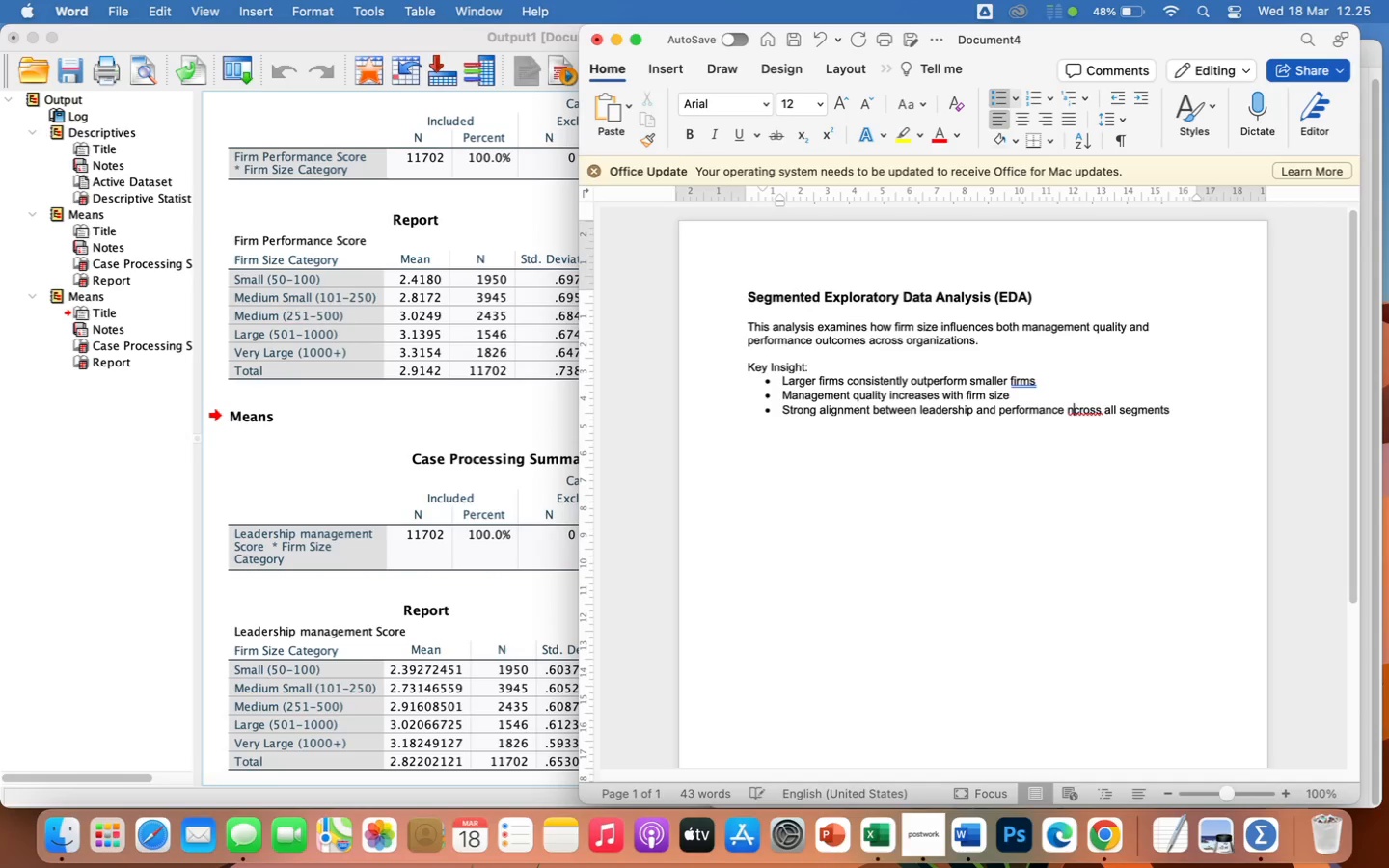 
key(Backspace)
 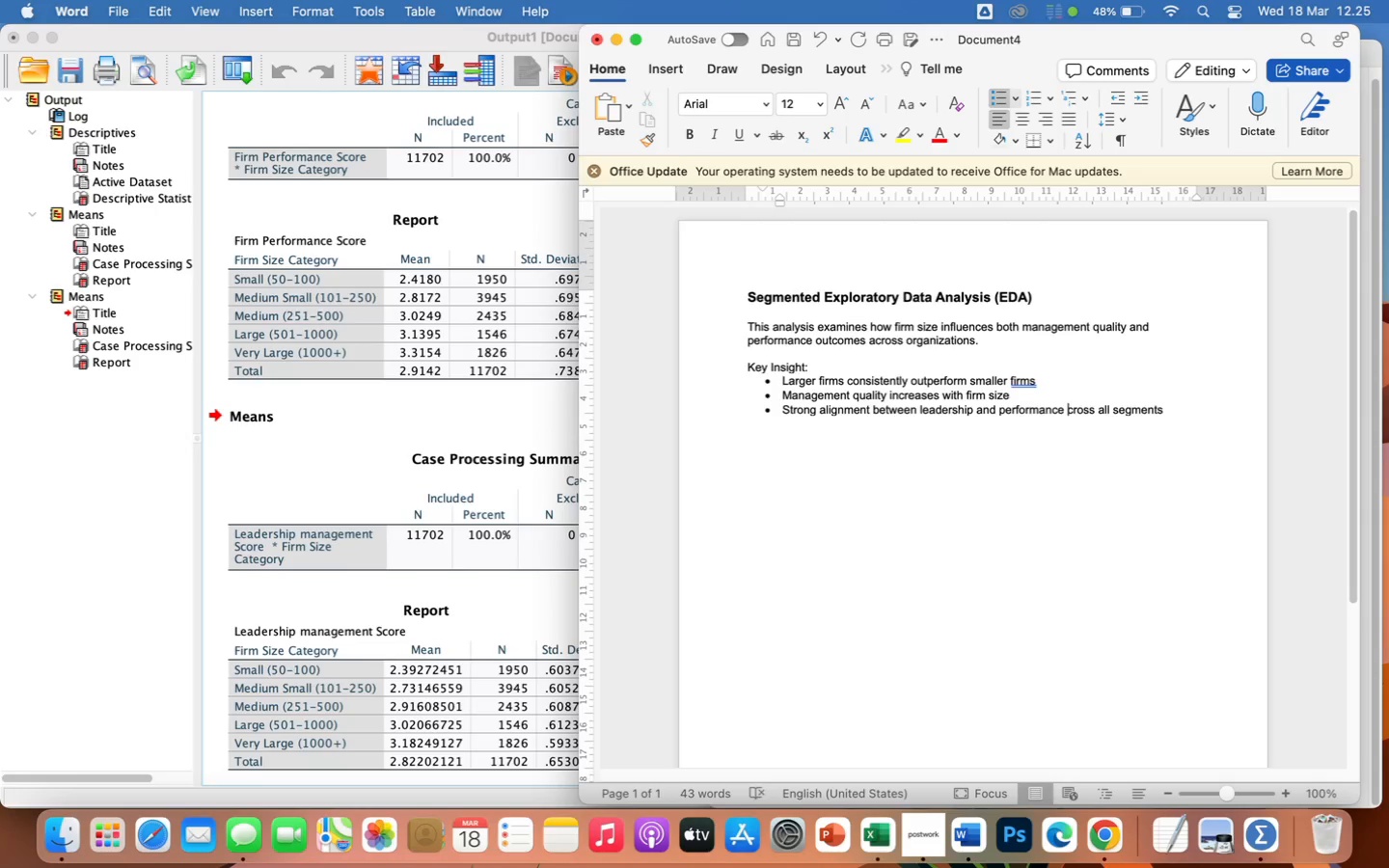 
key(A)
 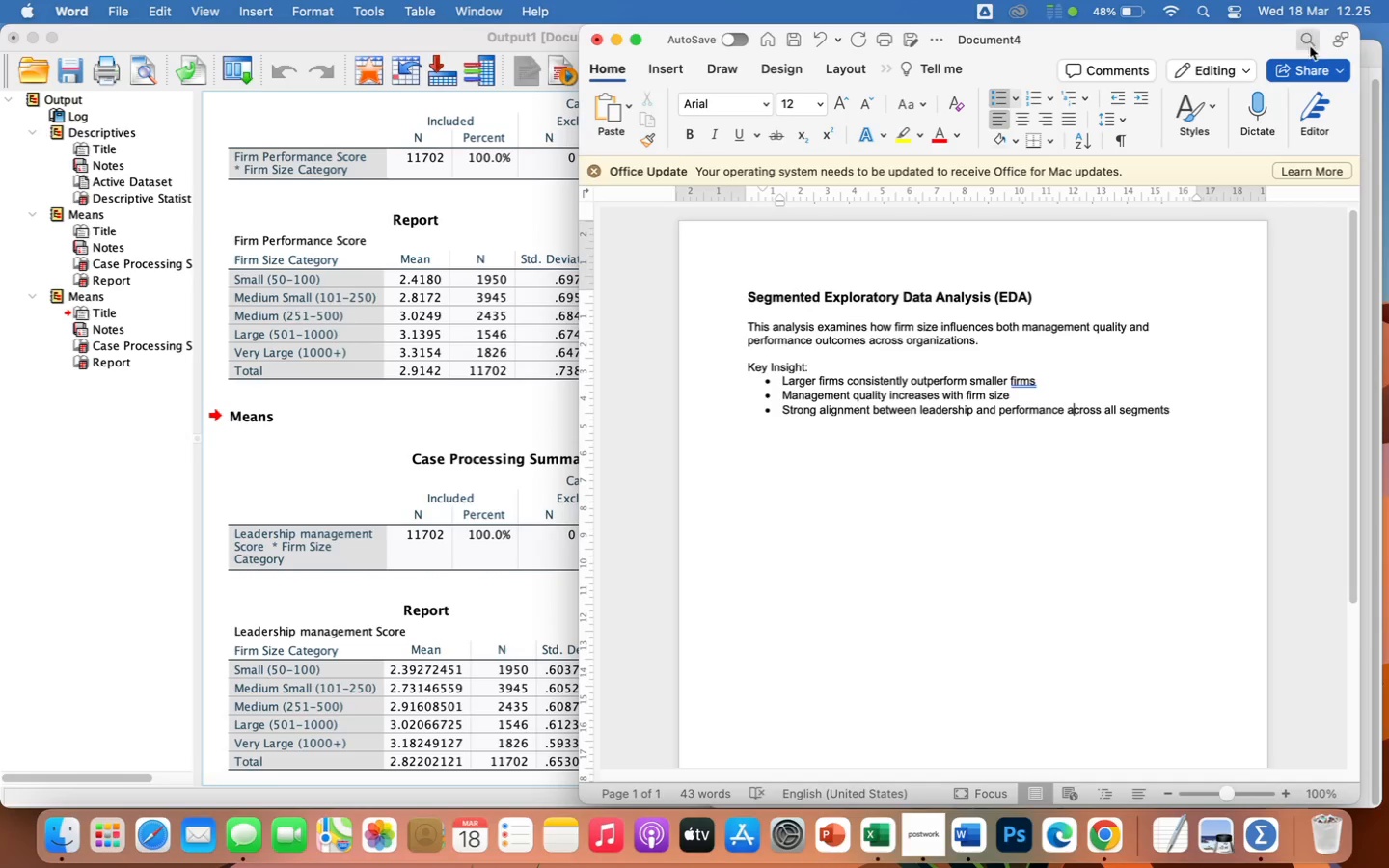 
wait(5.41)
 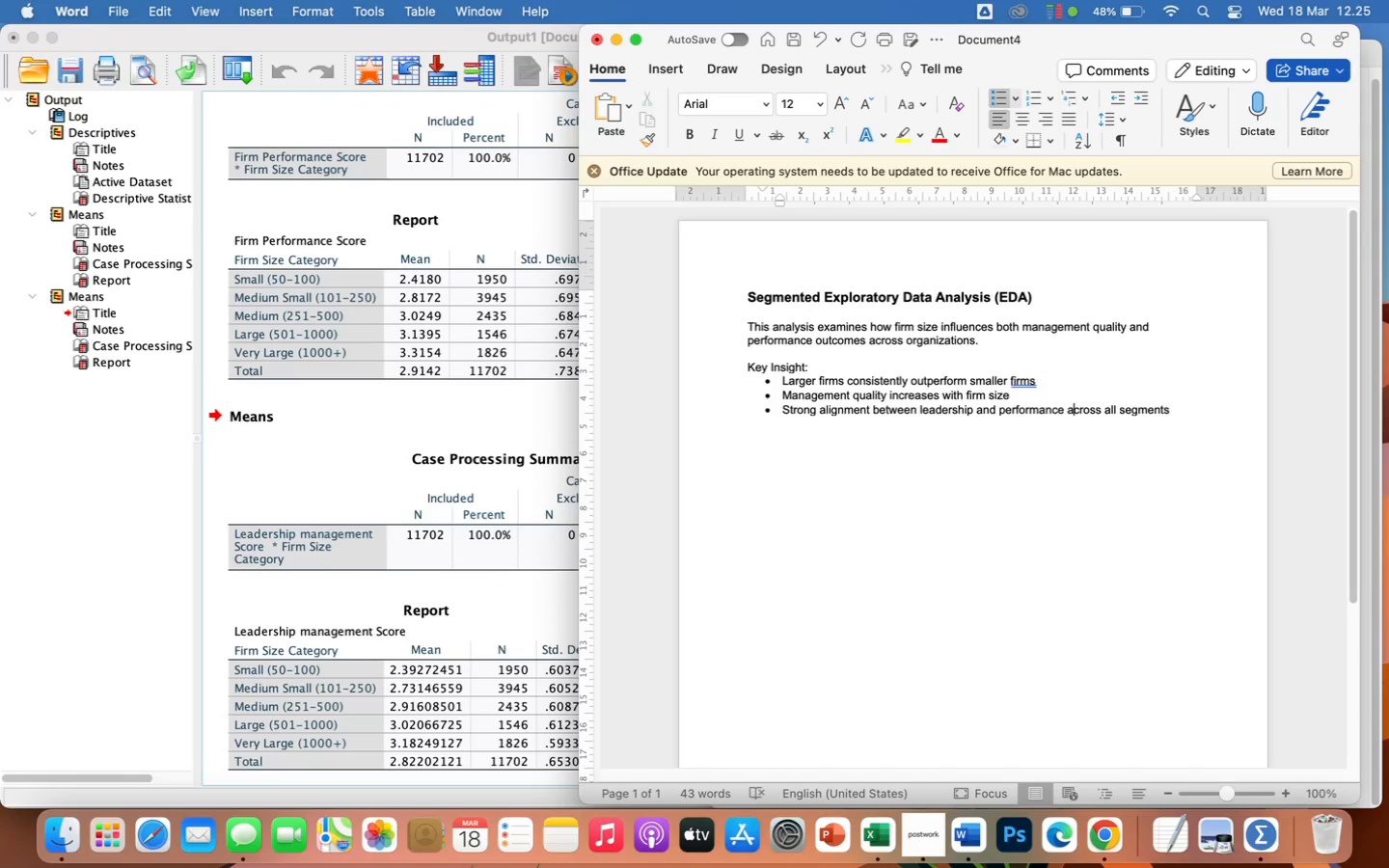 
left_click([1182, 414])
 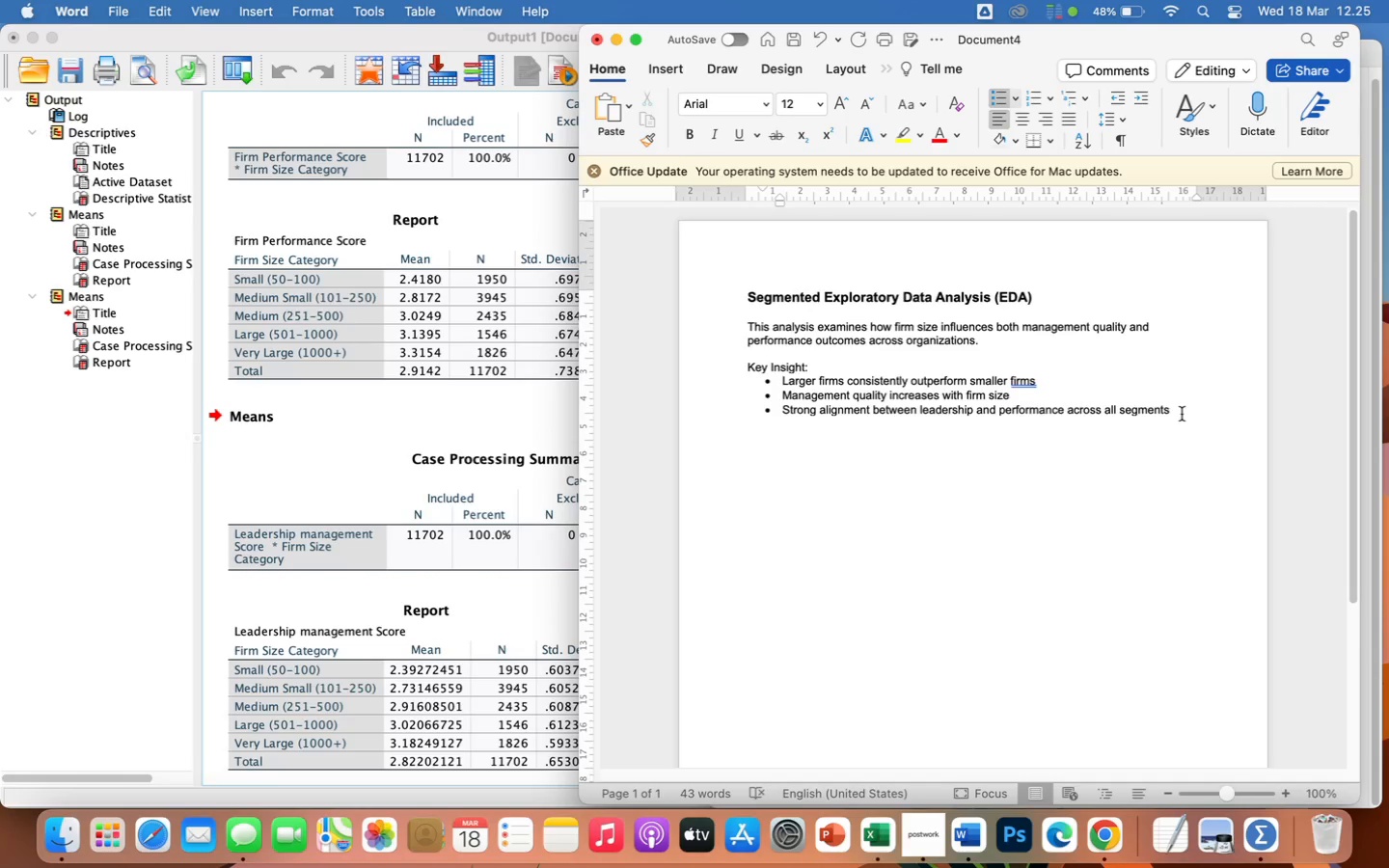 
key(Enter)
 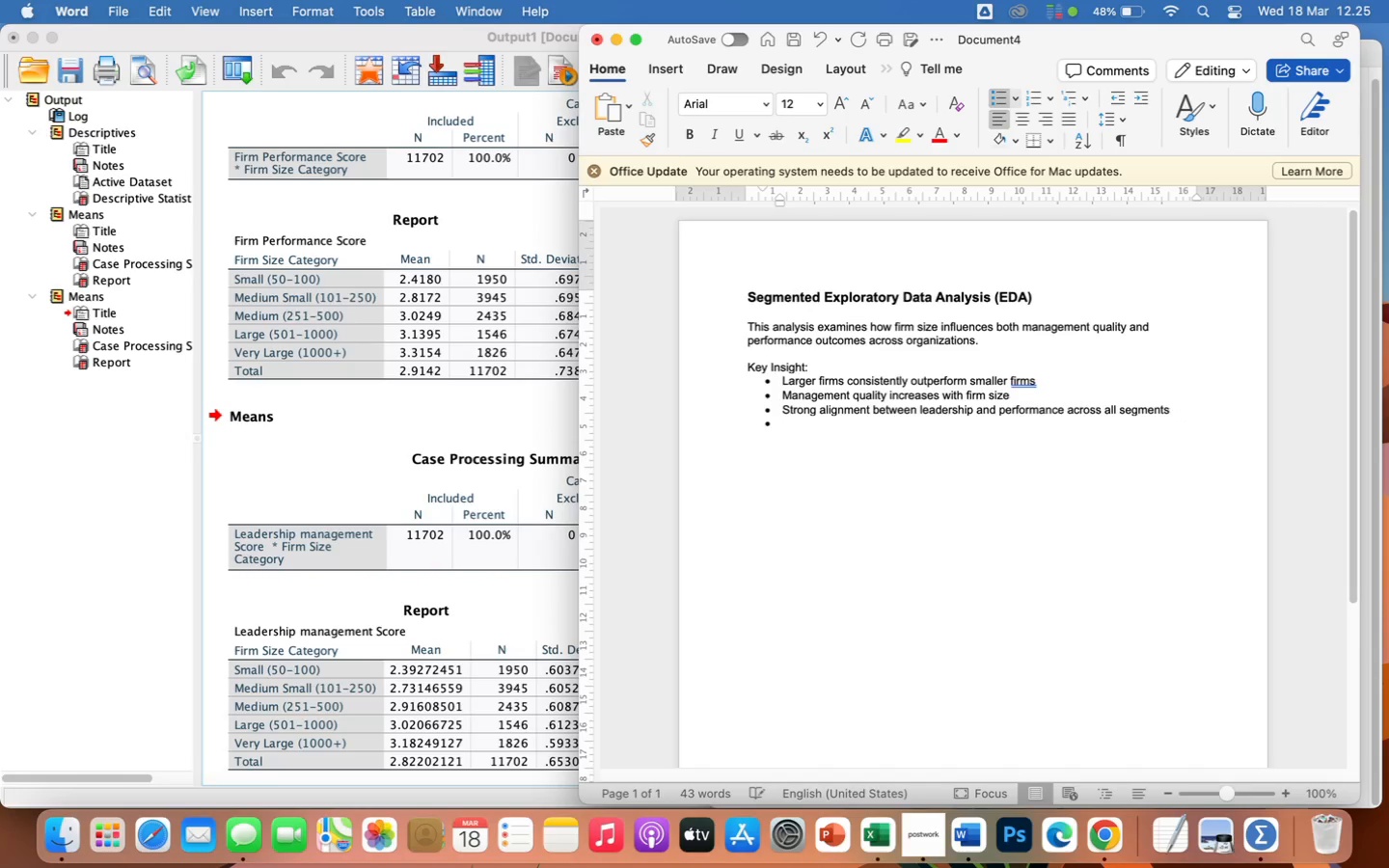 
key(Enter)
 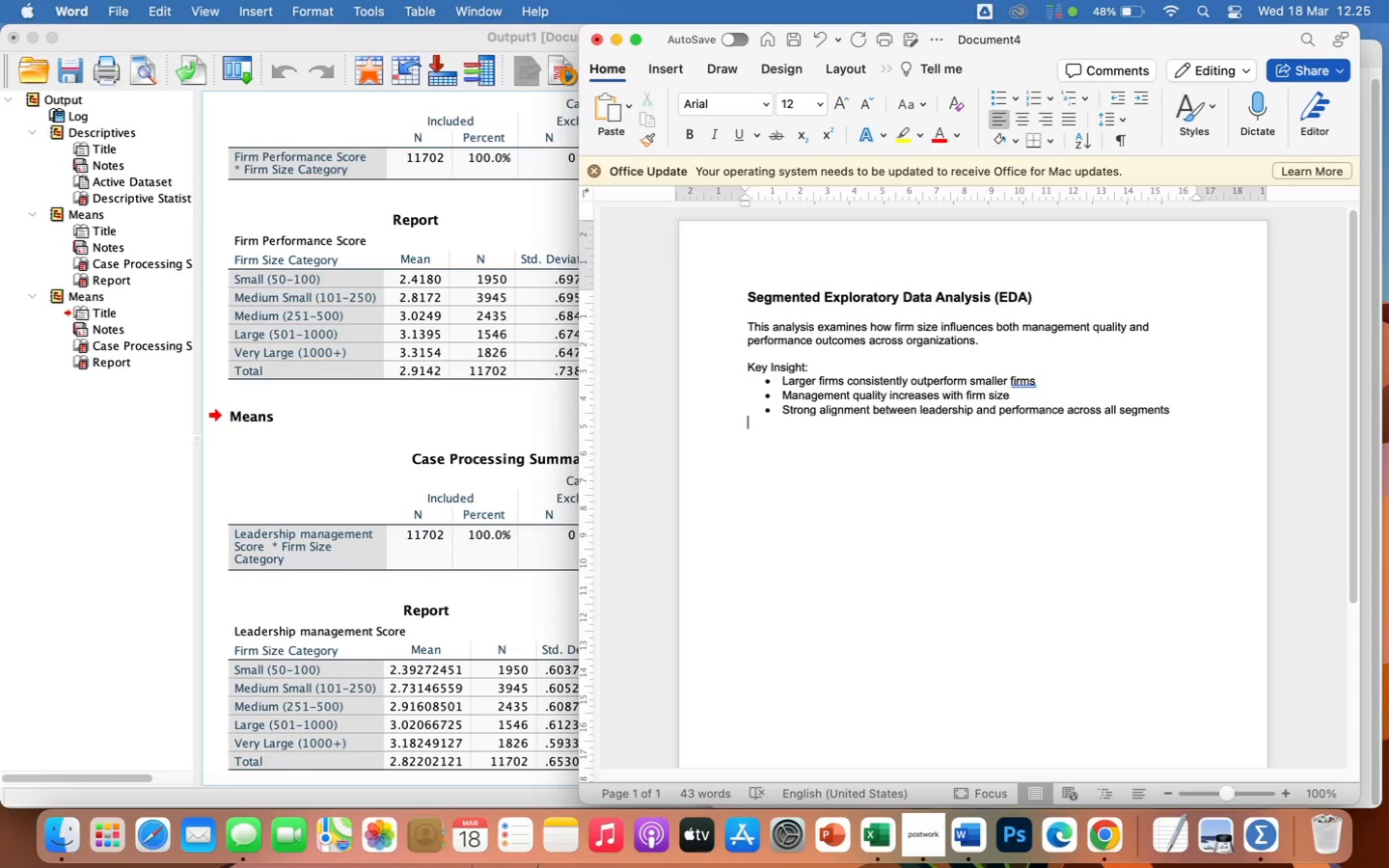 
key(Enter)
 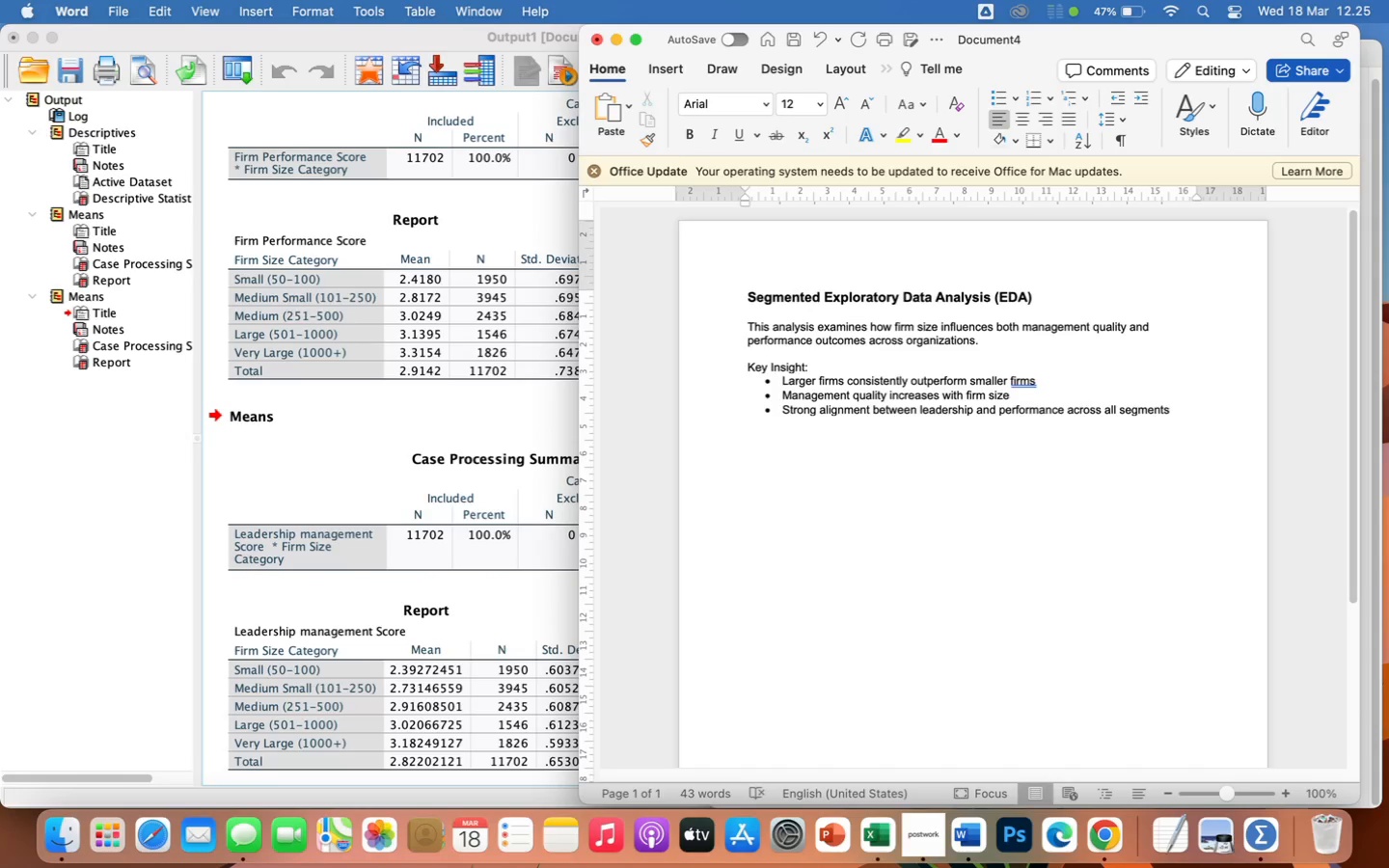 
wait(31.07)
 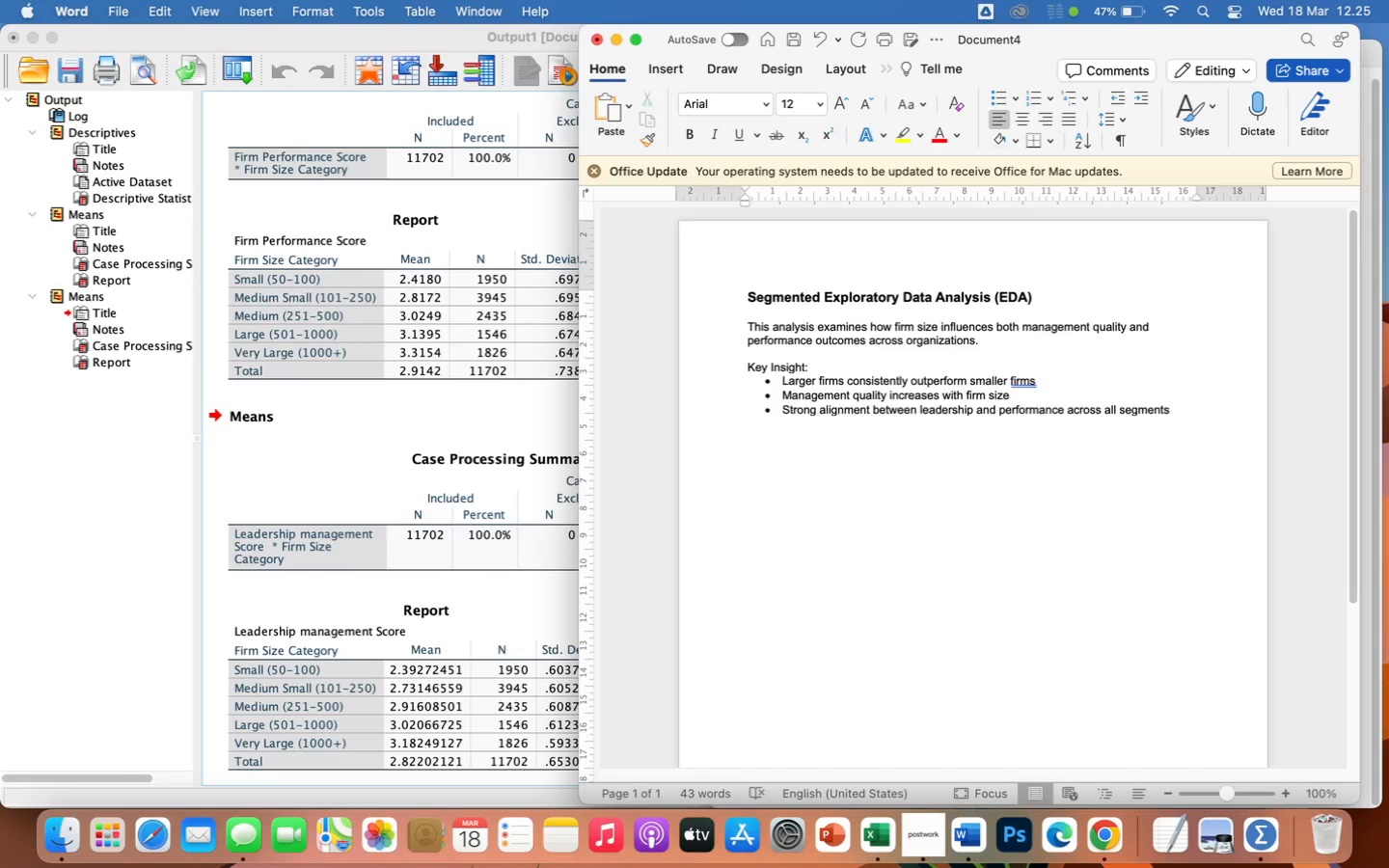 
type(A segmented analysis by firm size reveals a consistent)
 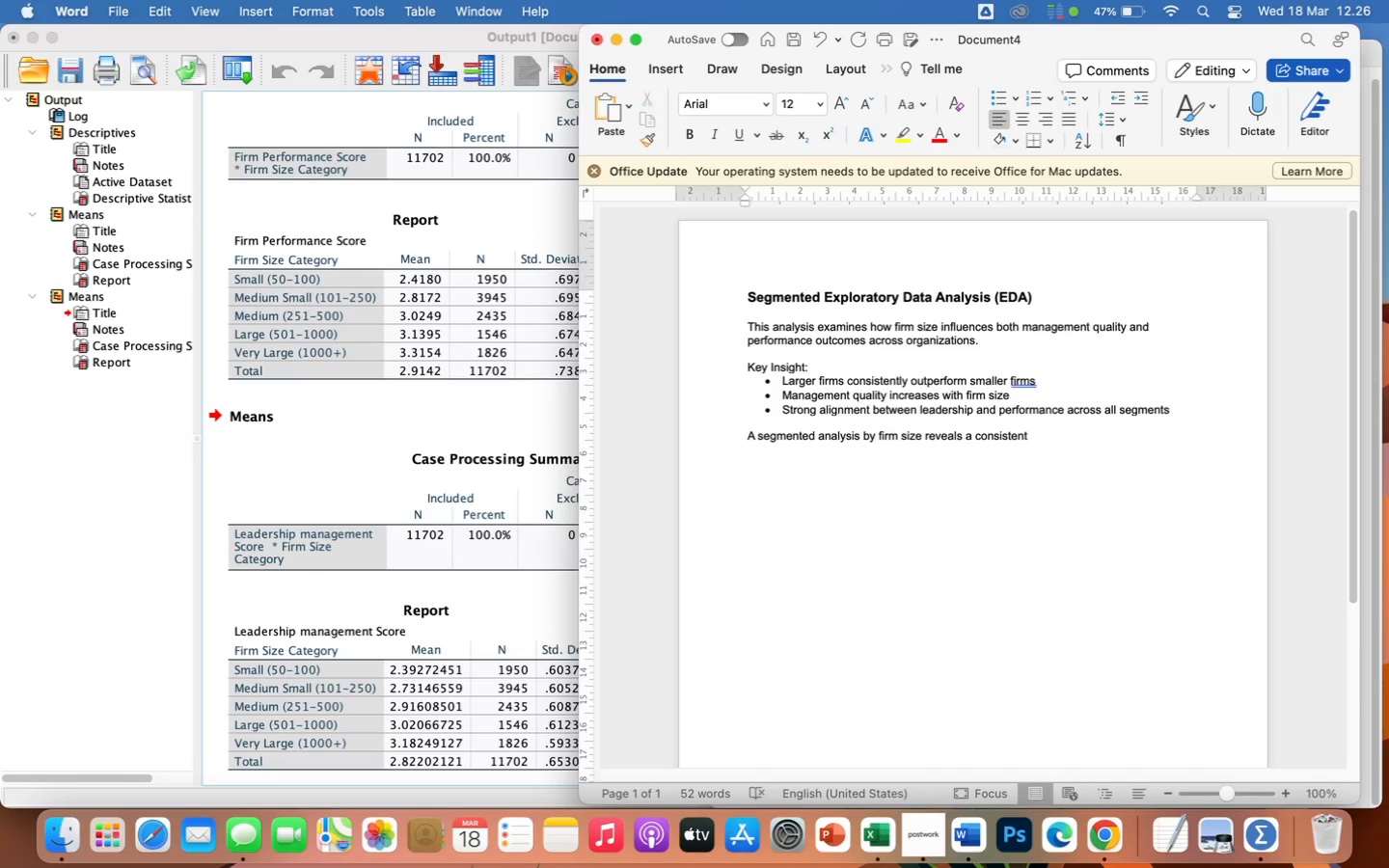 
type( upward trend in both management qi)
key(Backspace)
type(uality and firm performance. Smaller firms (50-100 employes) exhibit)
 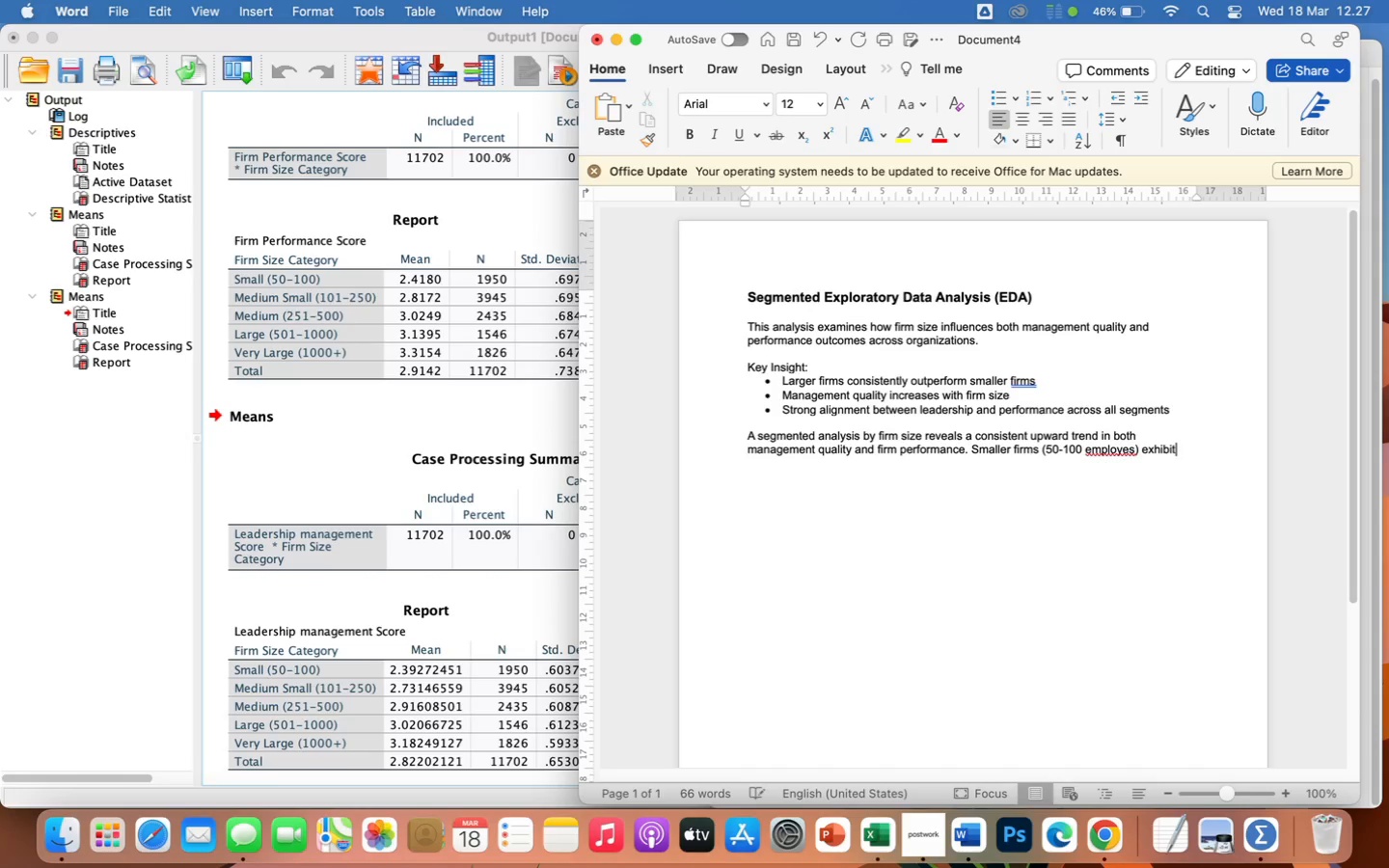 
wait(5.76)
 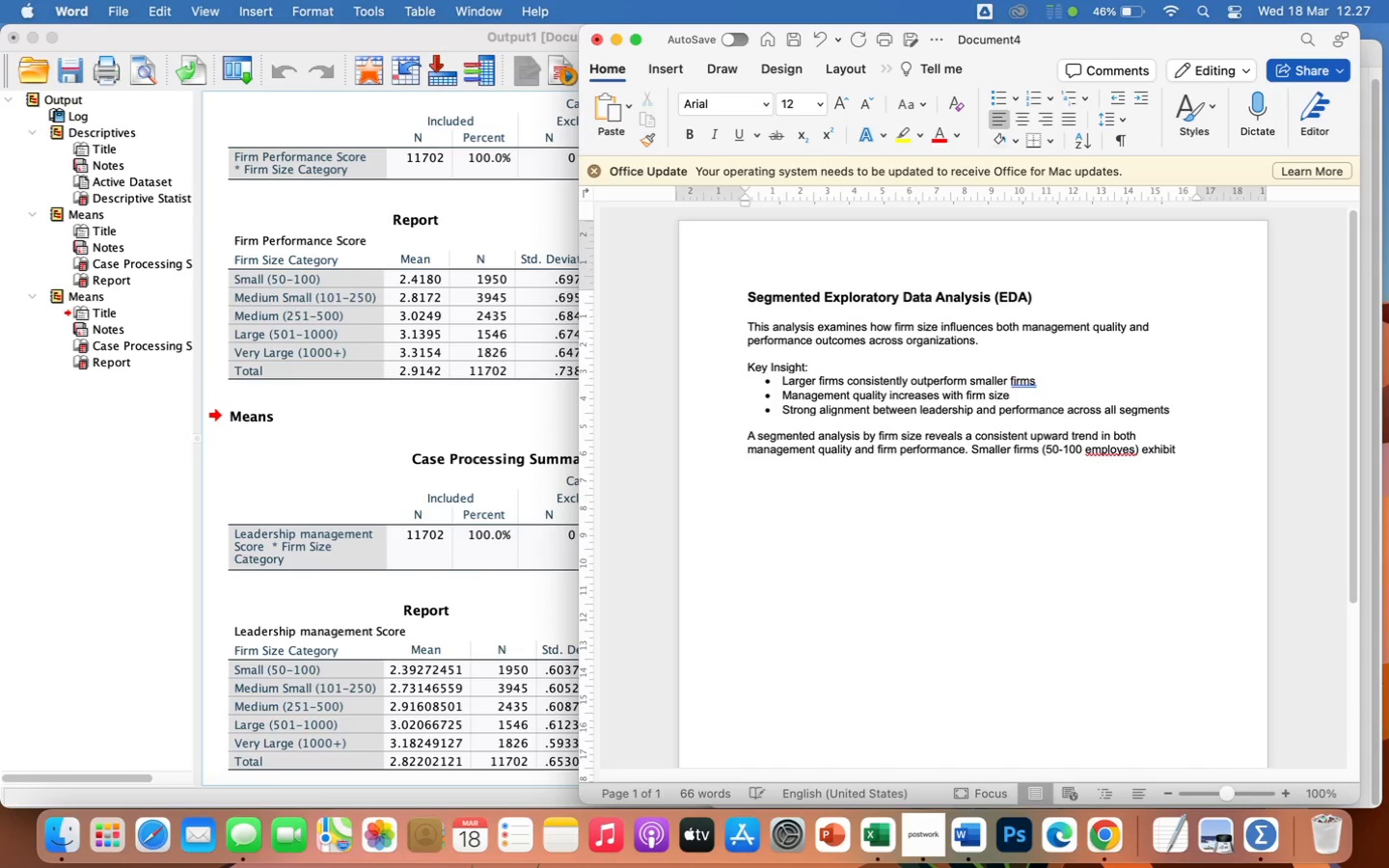 
left_click([1130, 456])
 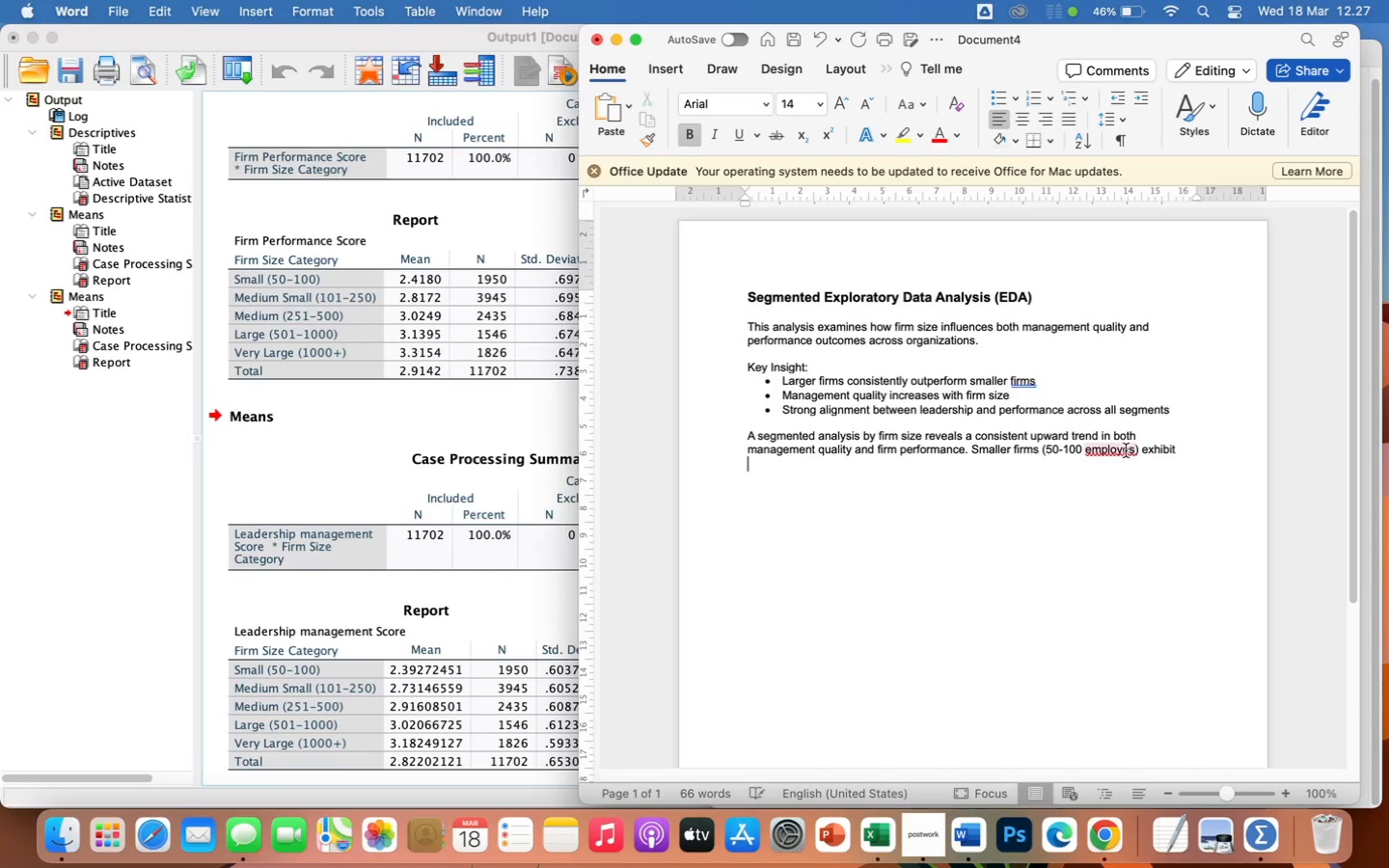 
left_click([1122, 449])
 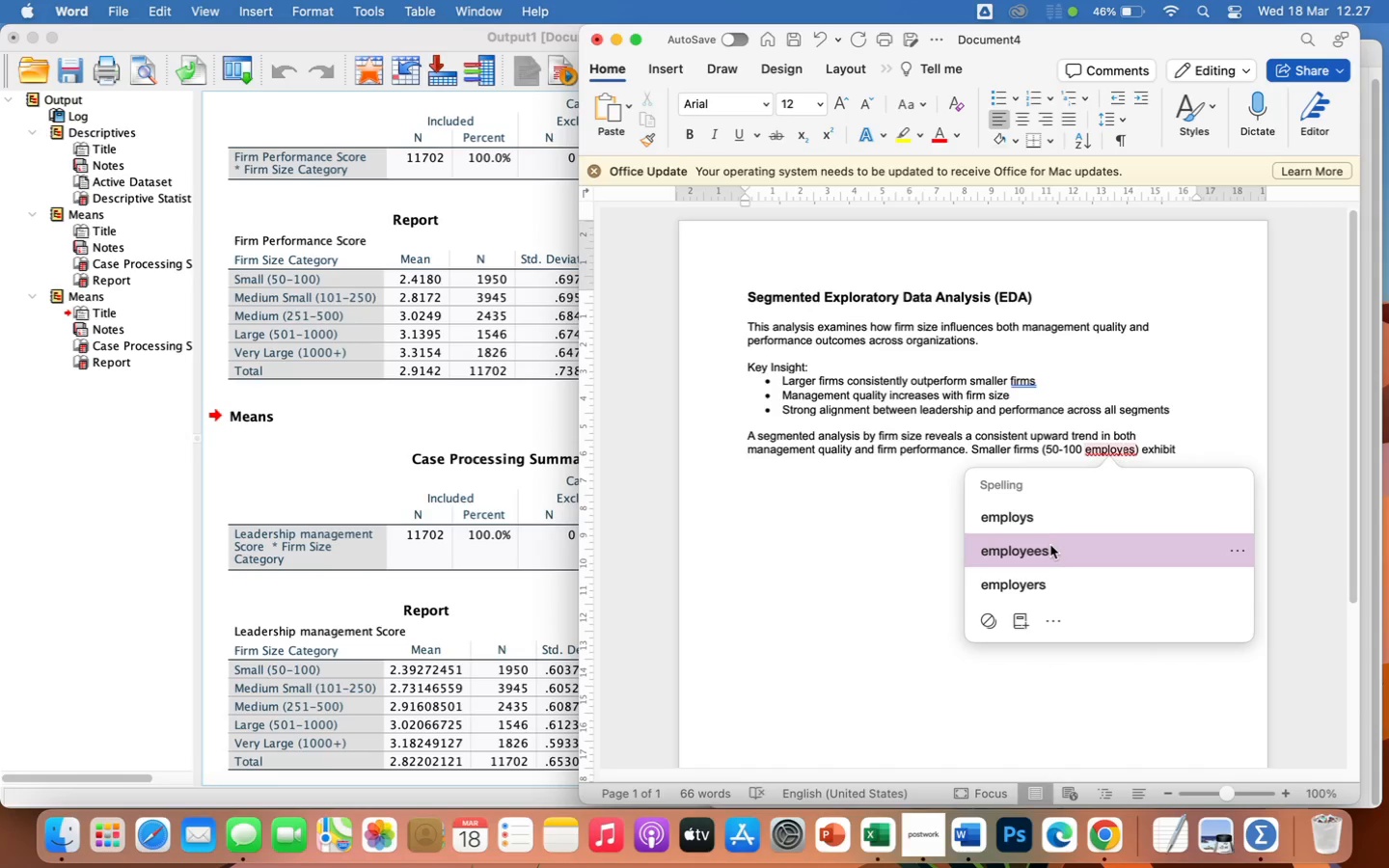 
left_click([1050, 549])
 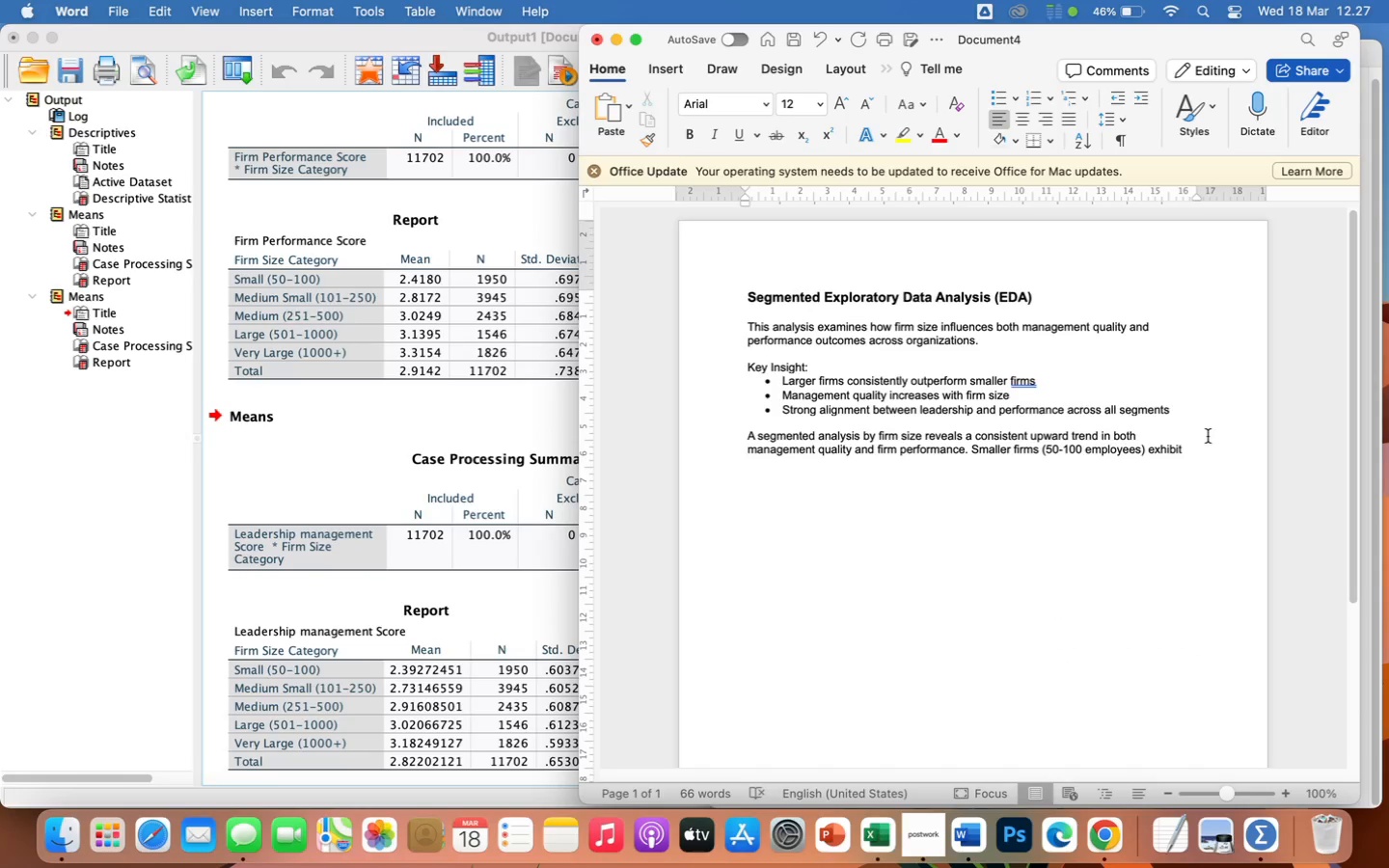 
left_click([1210, 448])
 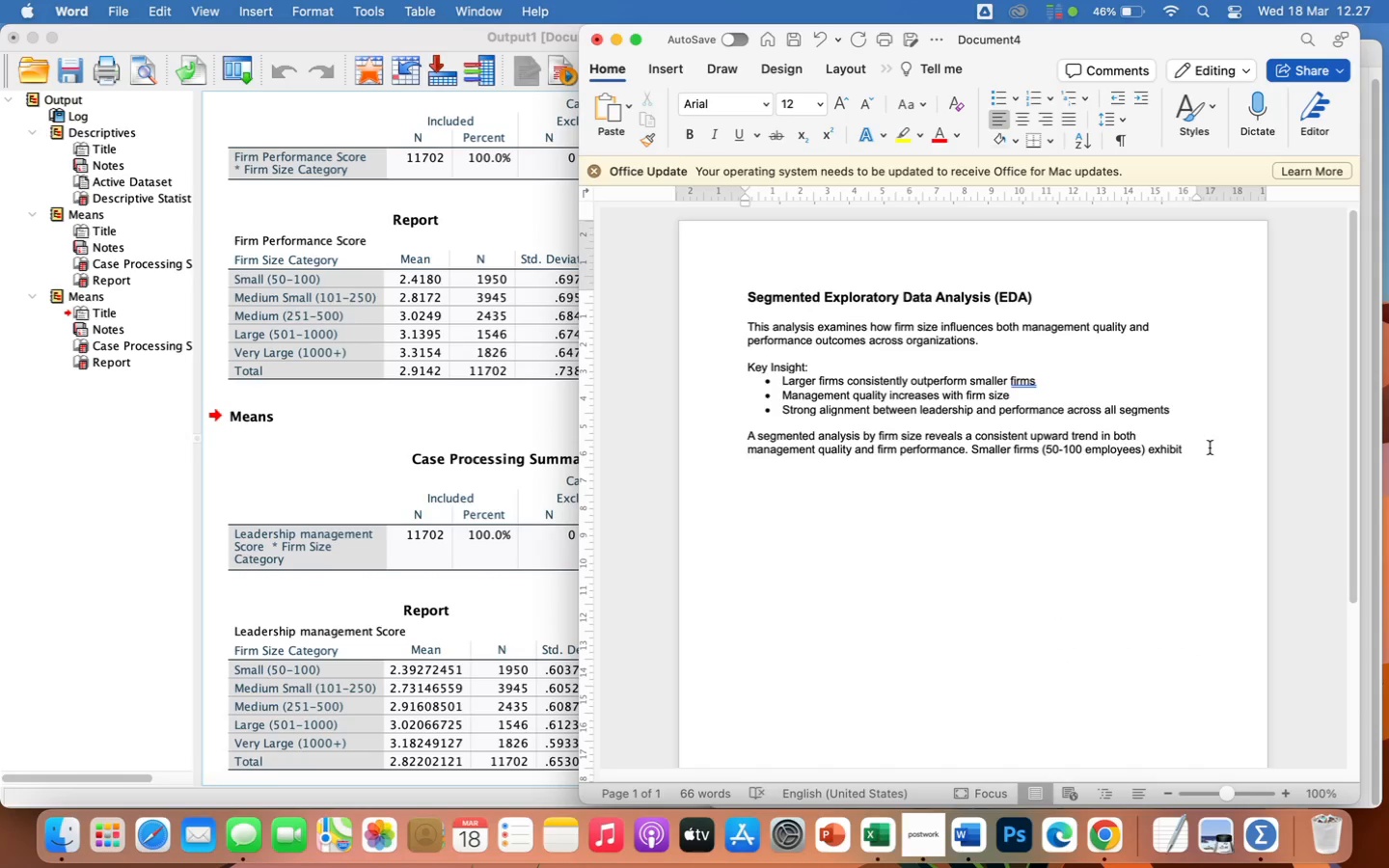 
type( lower average performance scores (mean = 2.41), while very large firms (1000+ employees) )
 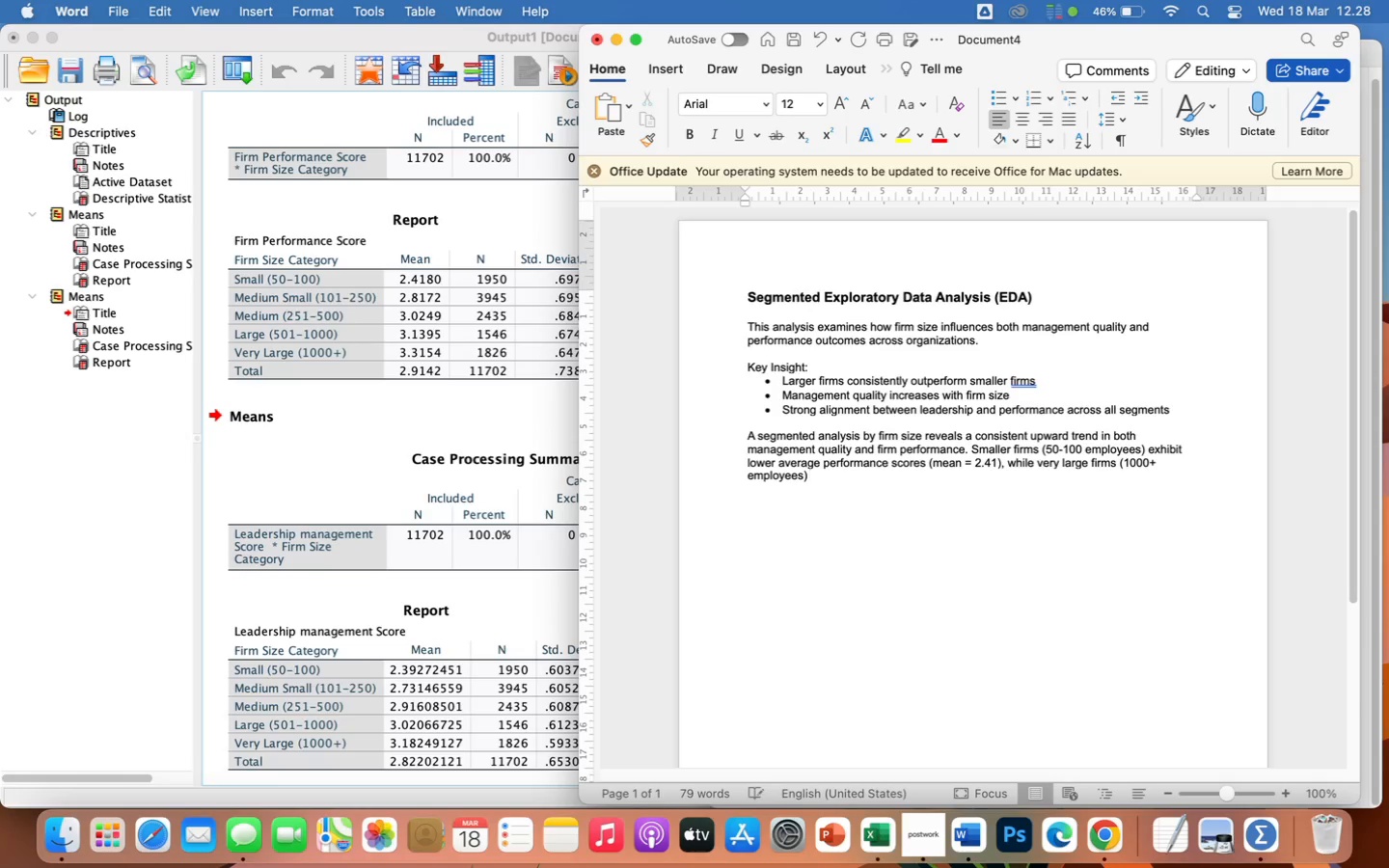 
type(achieve significantly higher performance levels (Mean = 3.32).)
 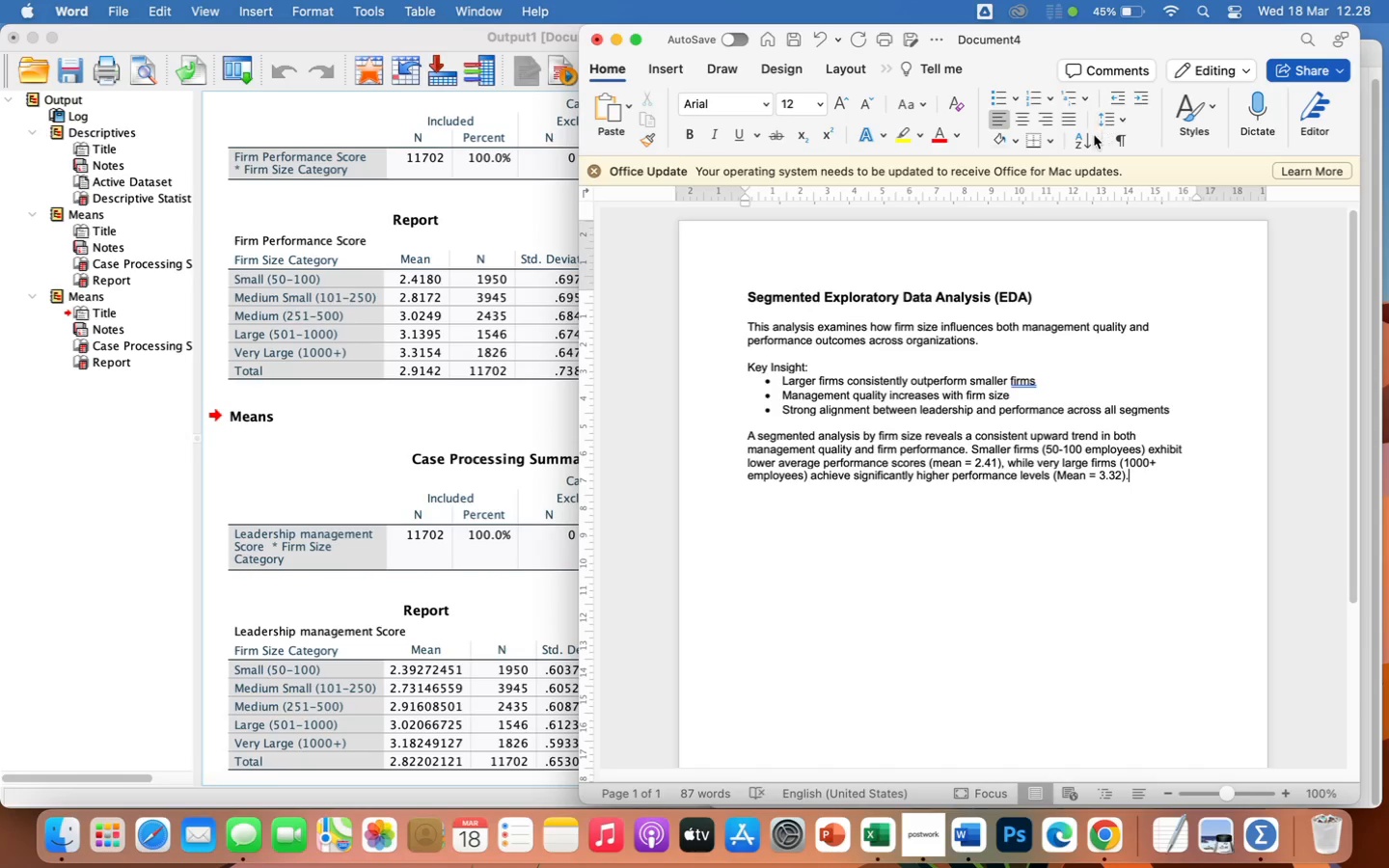 
left_click([1073, 120])
 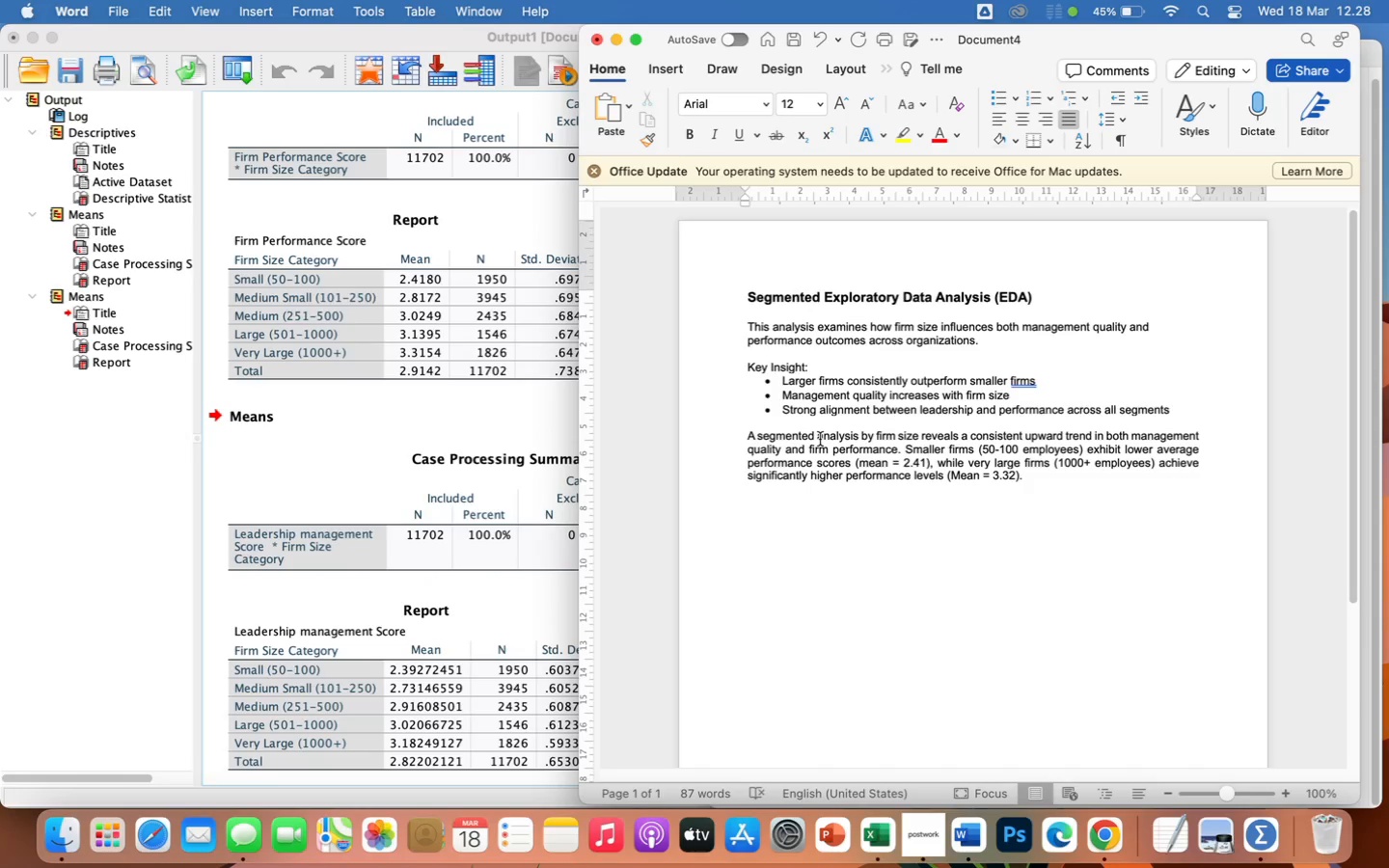 
key(Enter)
 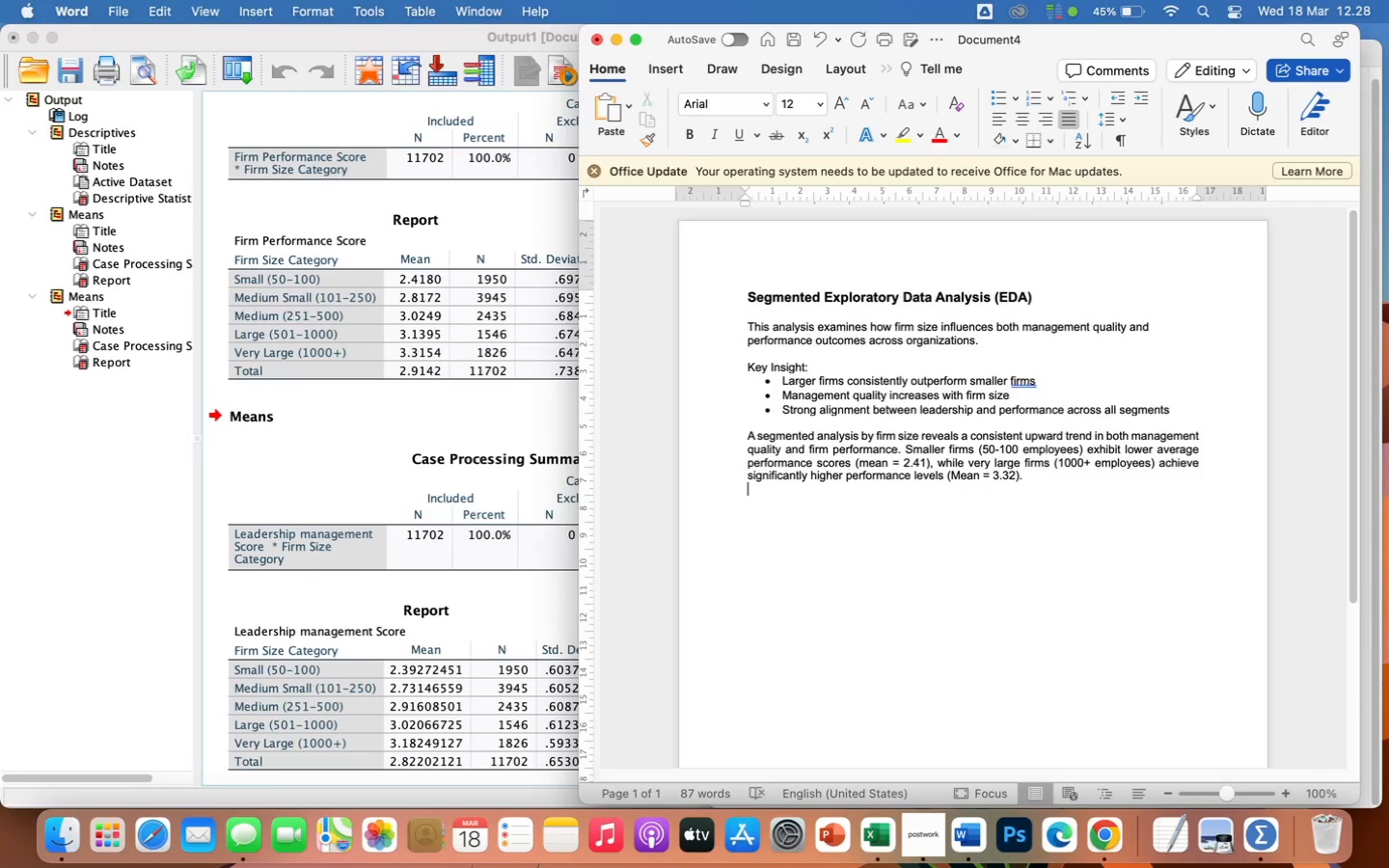 
key(Enter)
 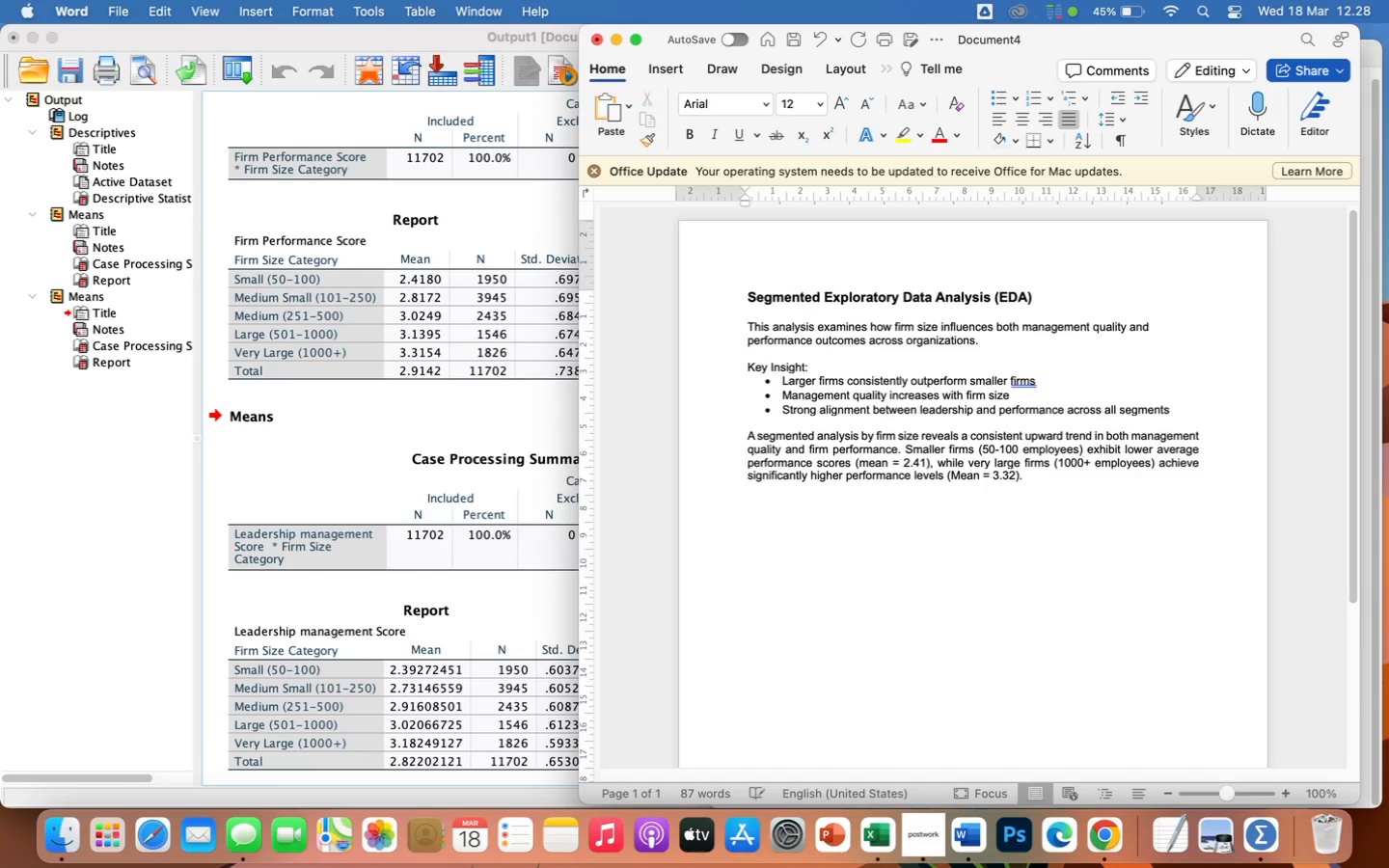 
type(A similar pattern is observed in management scores, increasing from 2.39 in small firms to )
 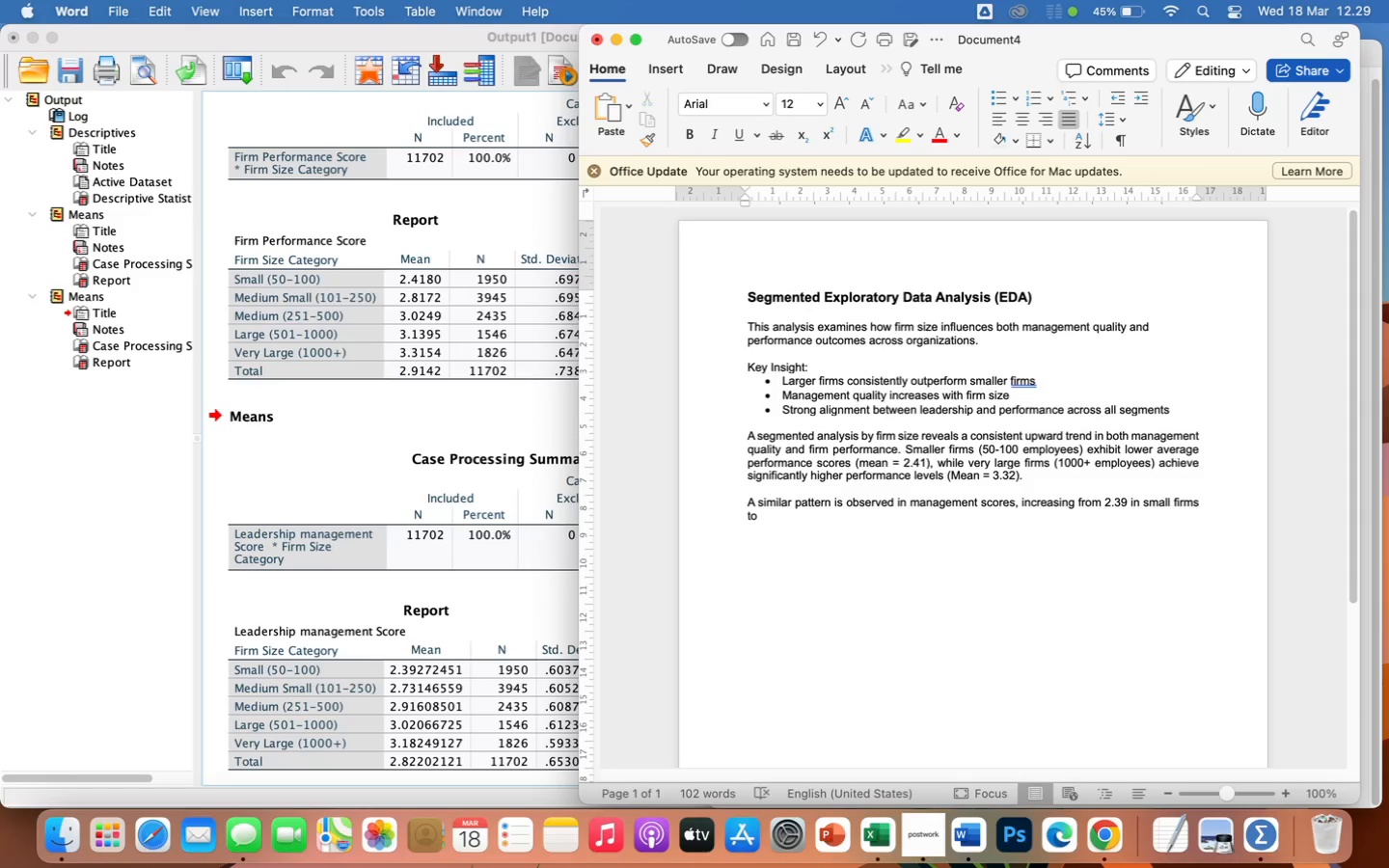 
wait(8.3)
 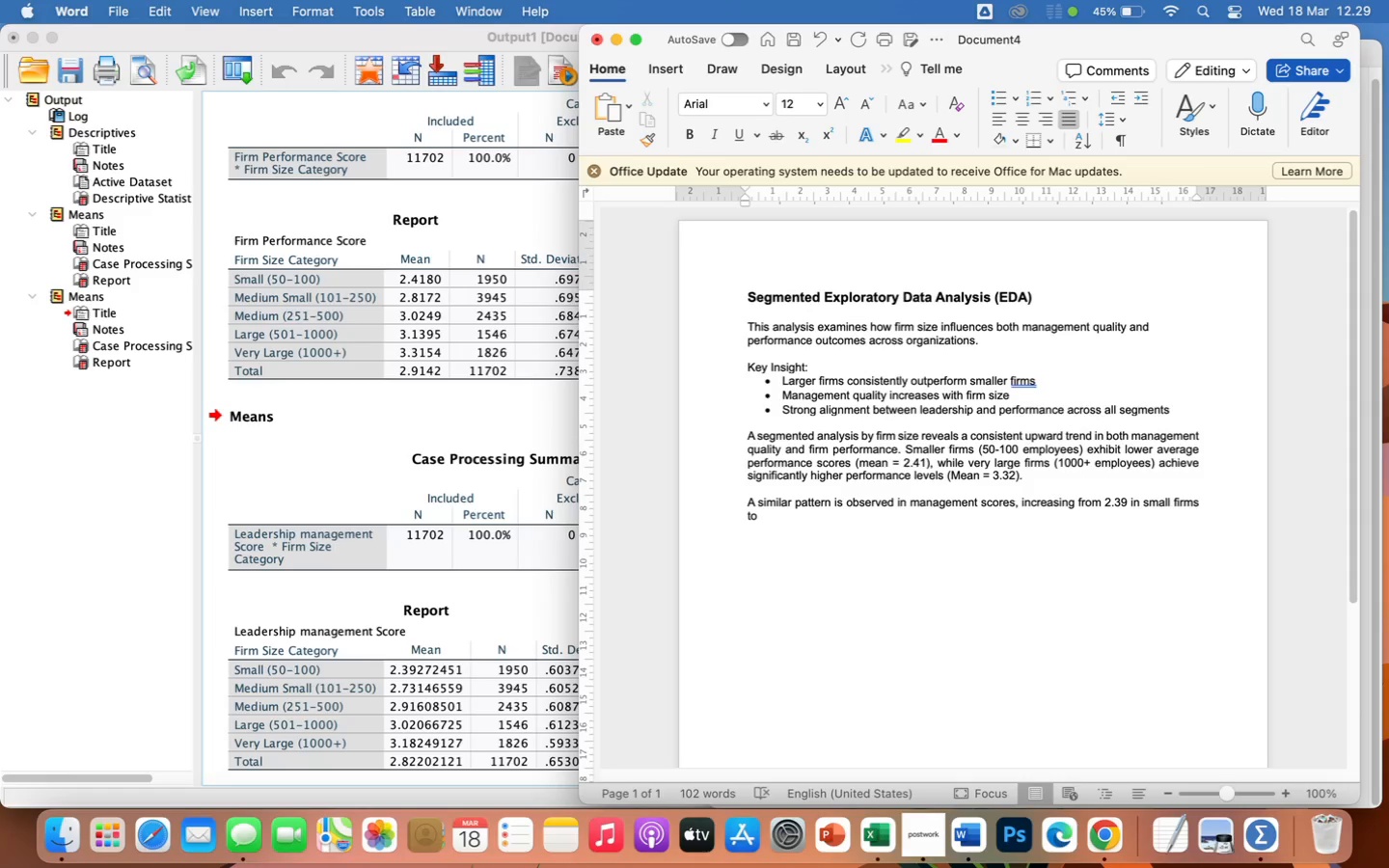 
type(3.18 in very large firms. )
 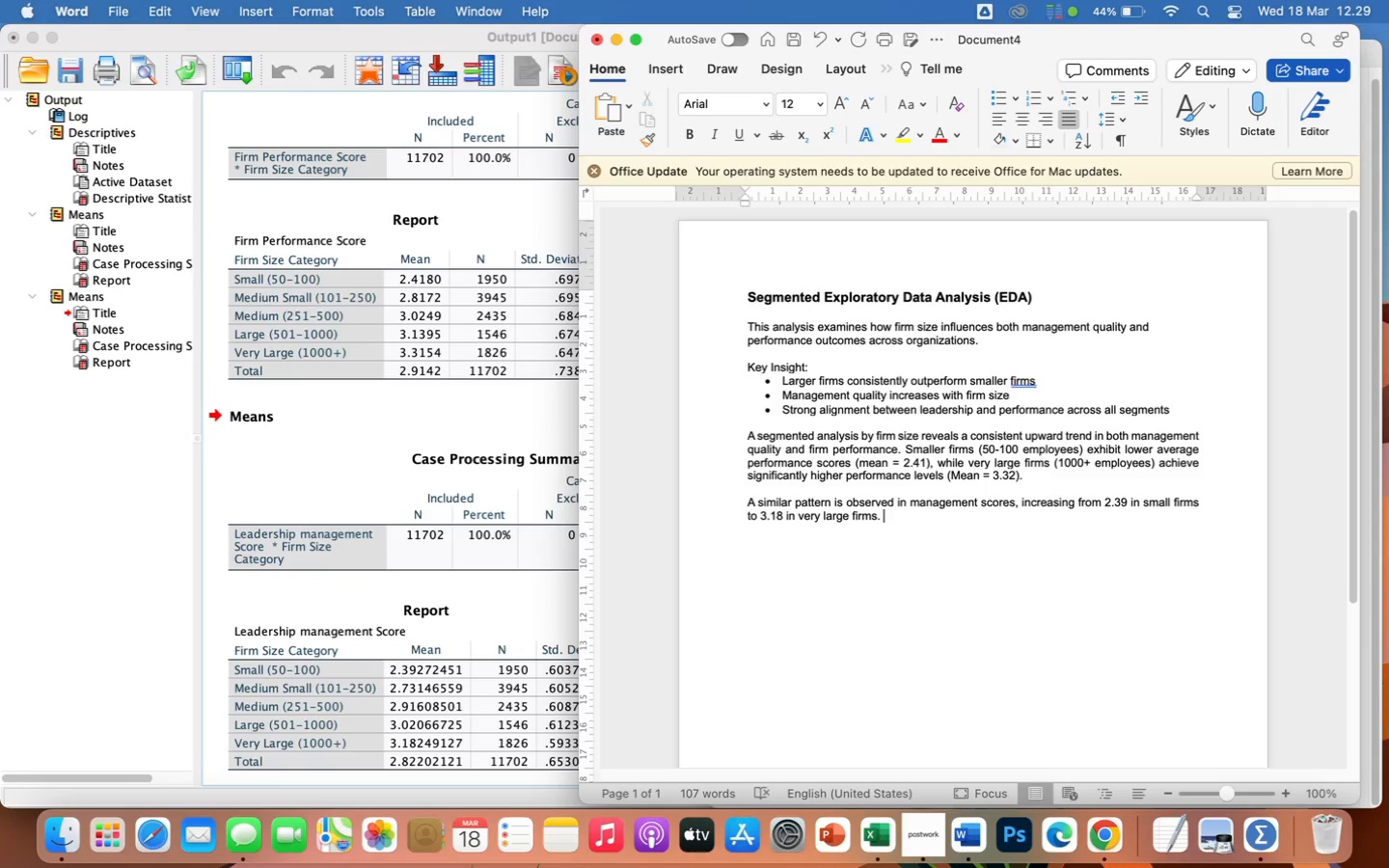 
wait(5.47)
 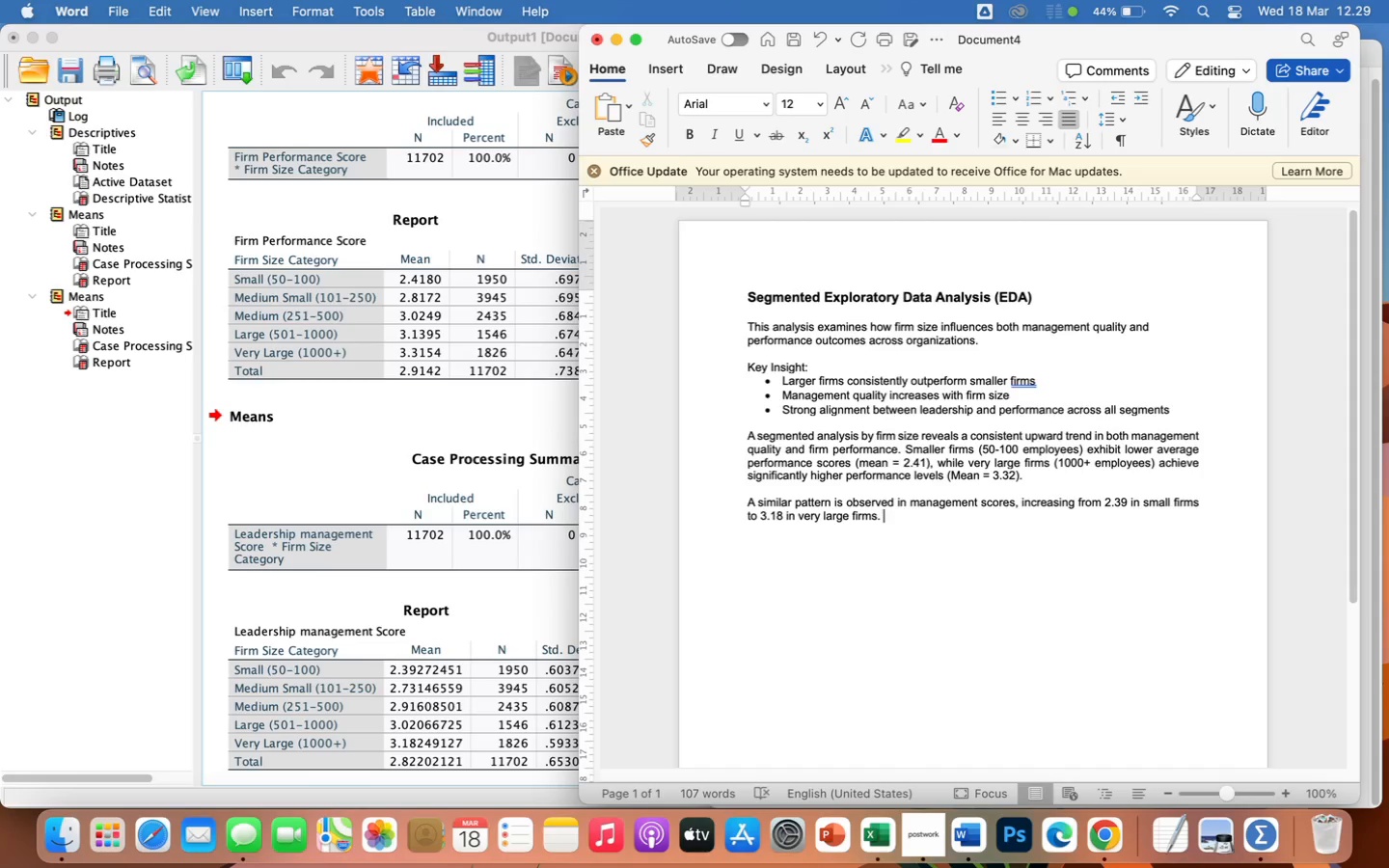 
type(This parallel)
 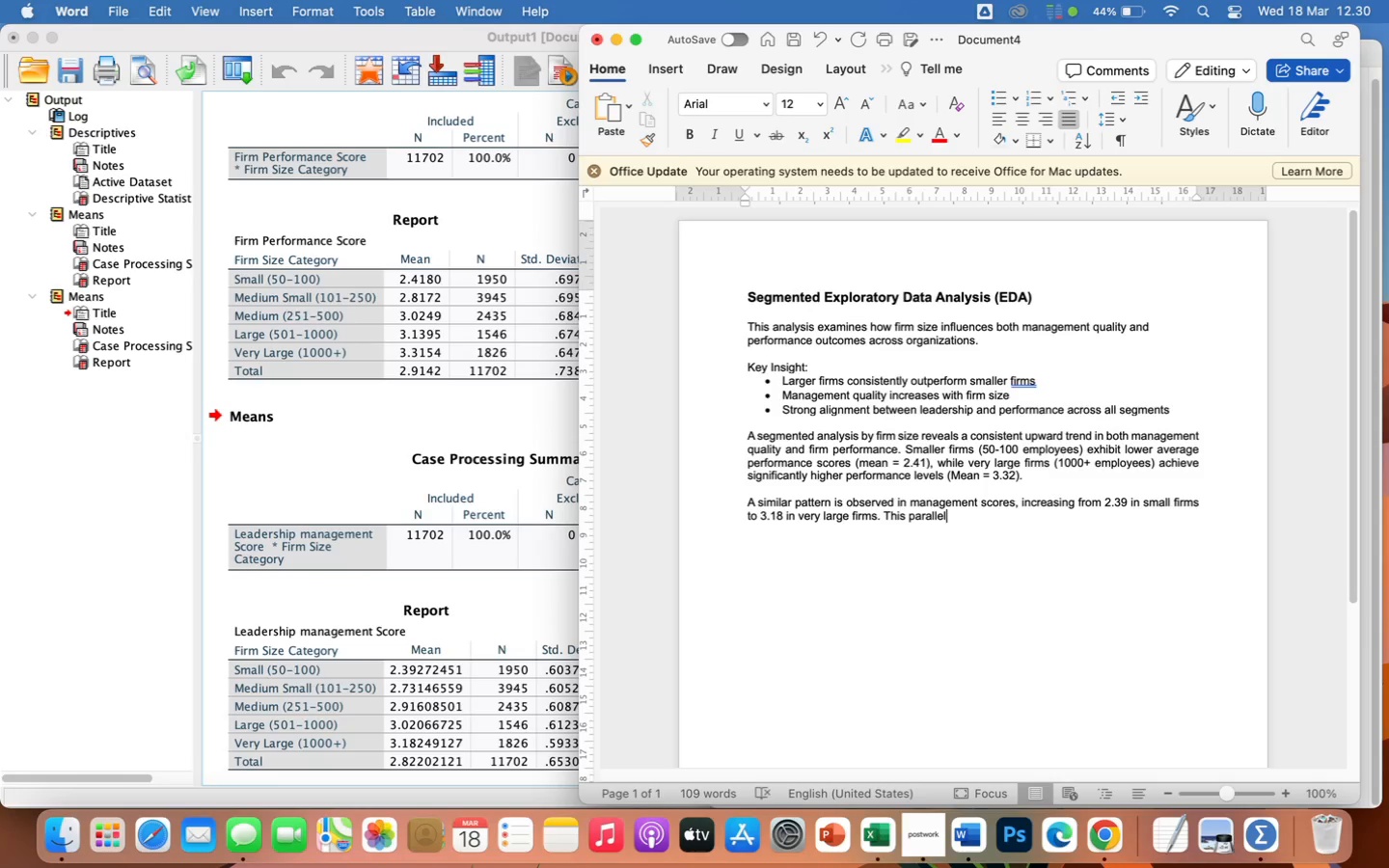 
wait(6.5)
 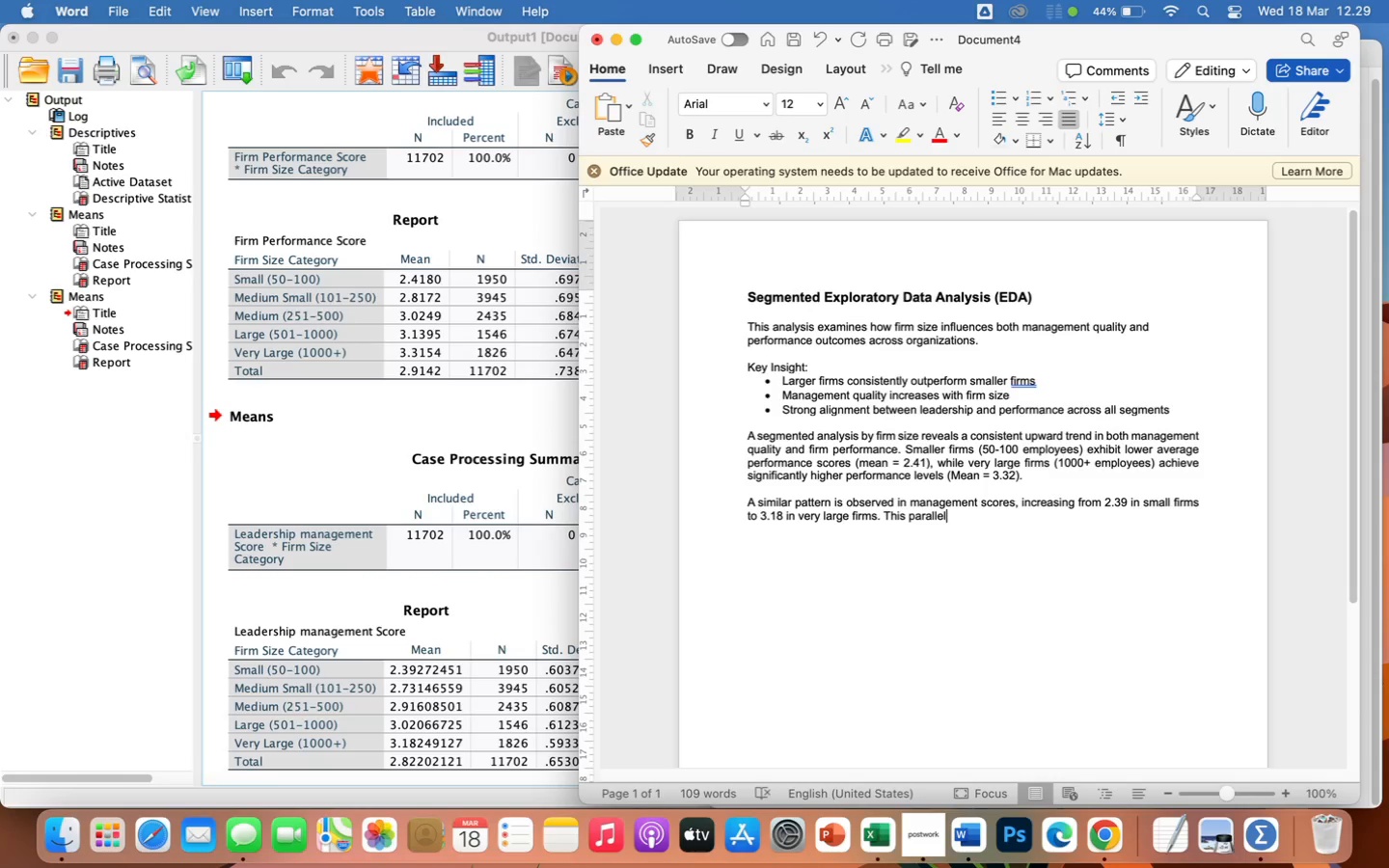 
type( trend suggests that stronger management practices are associated with improved performance outcomes across fo)
key(Backspace)
type(irm sizes.)
 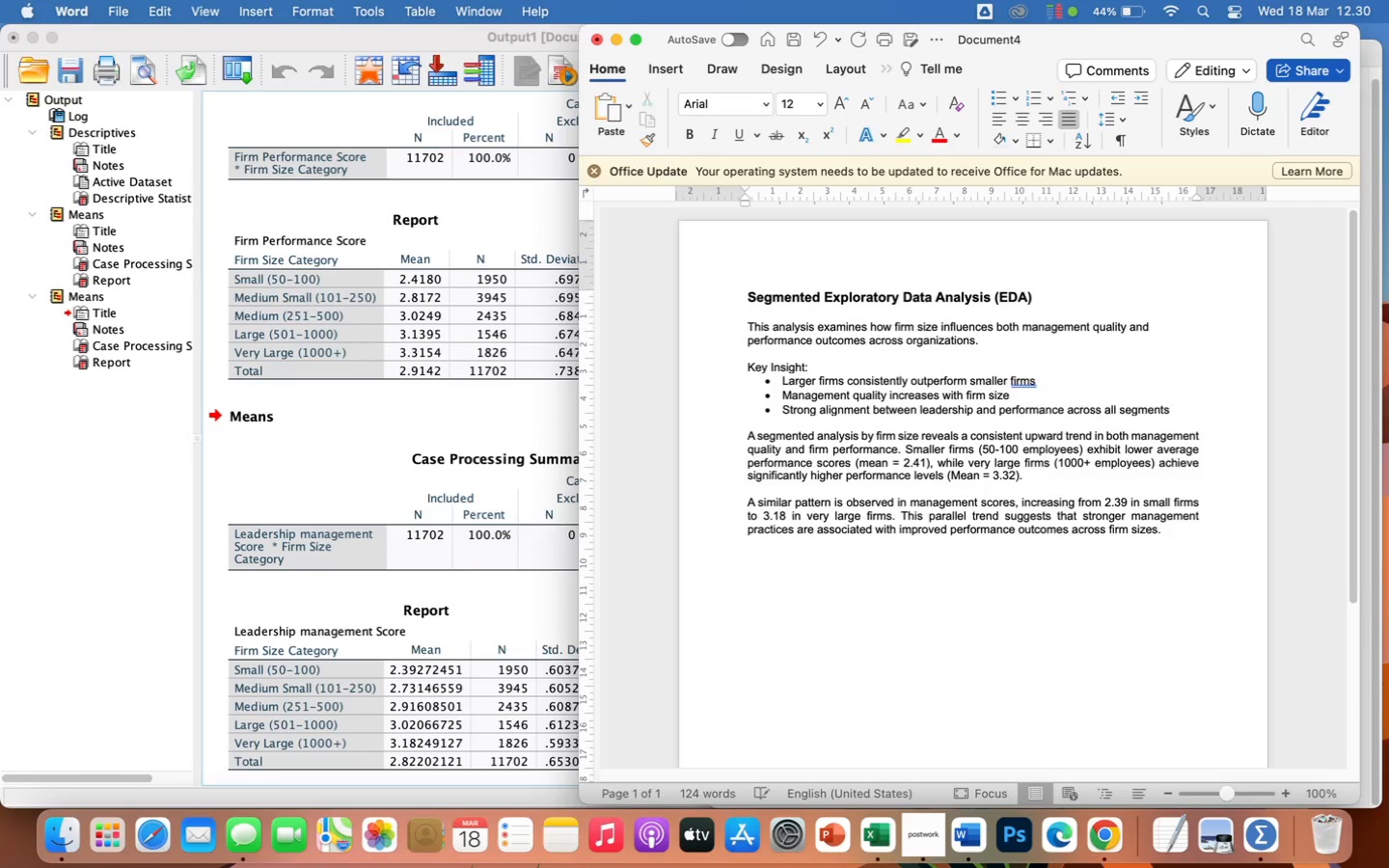 
key(Enter)
 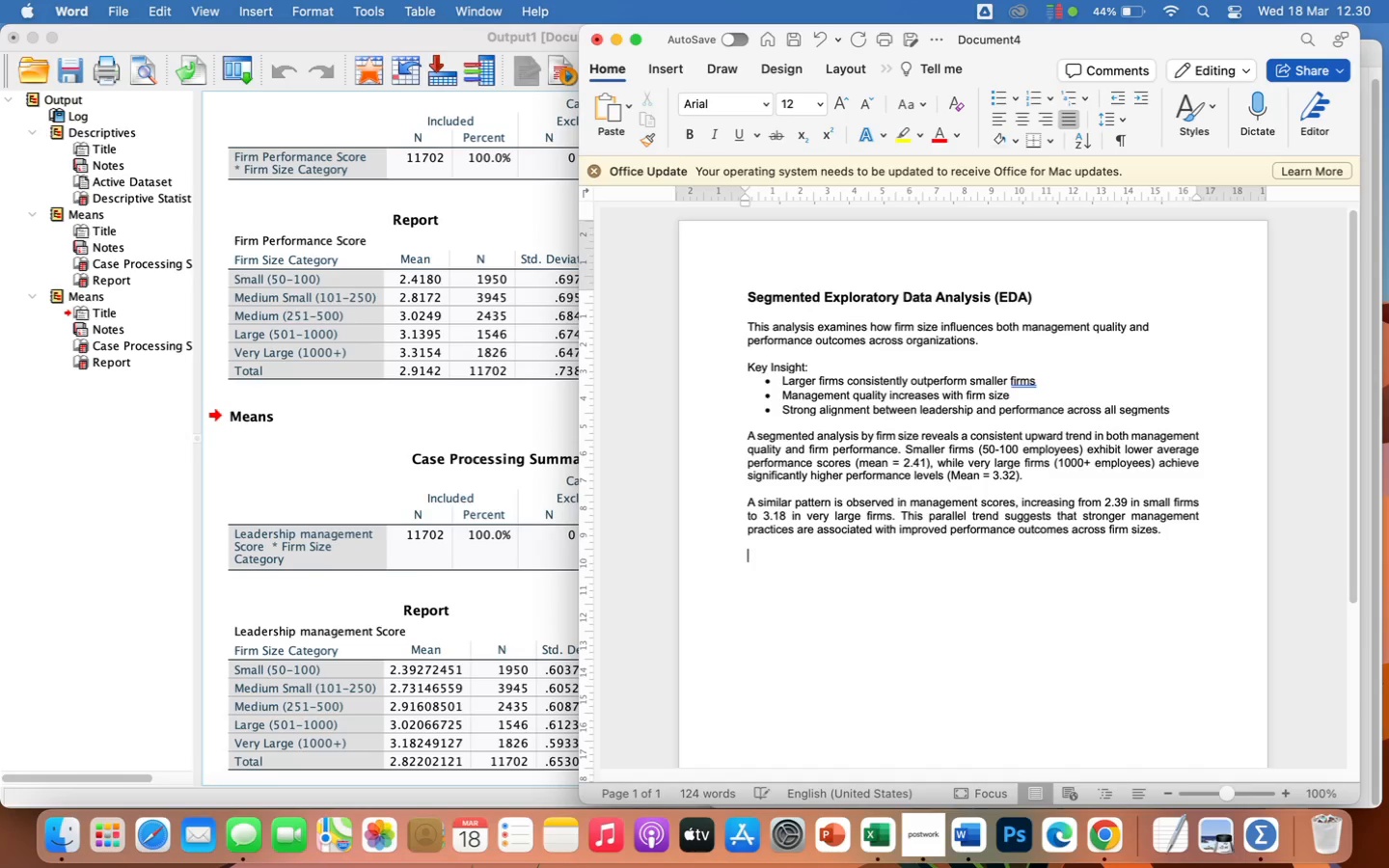 
key(Enter)
 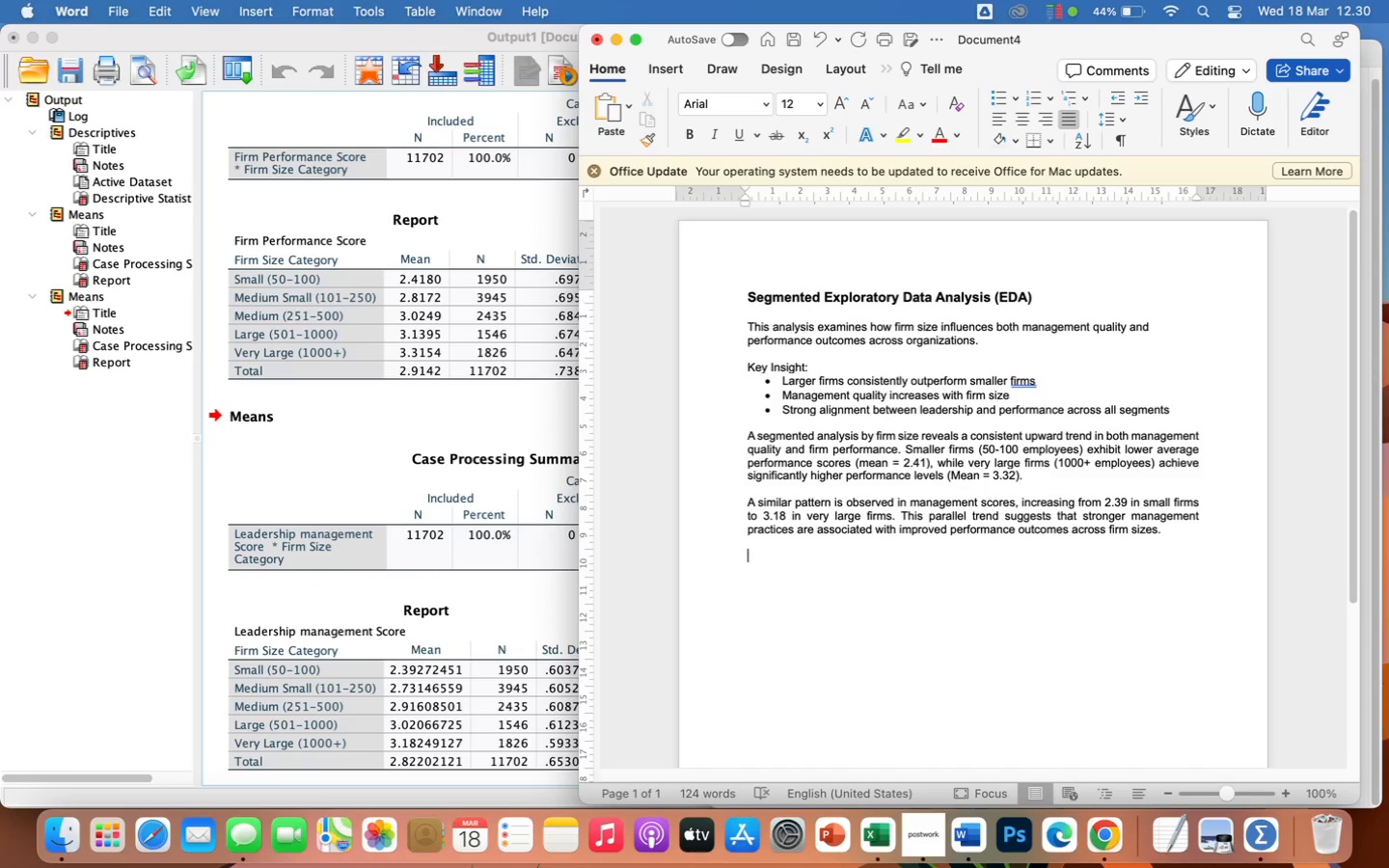 
type(Notably, the alignment between)
 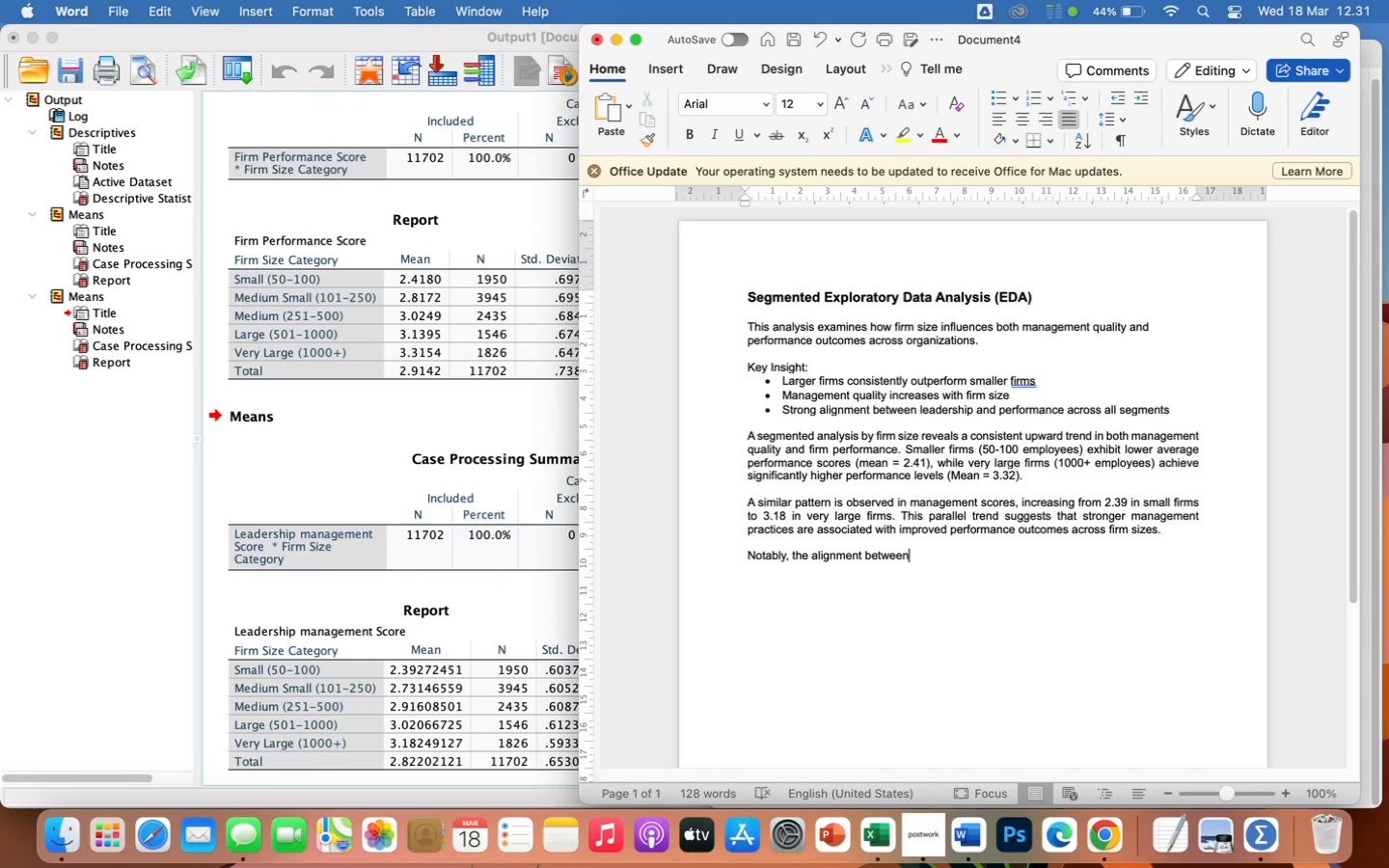 
type( management)
 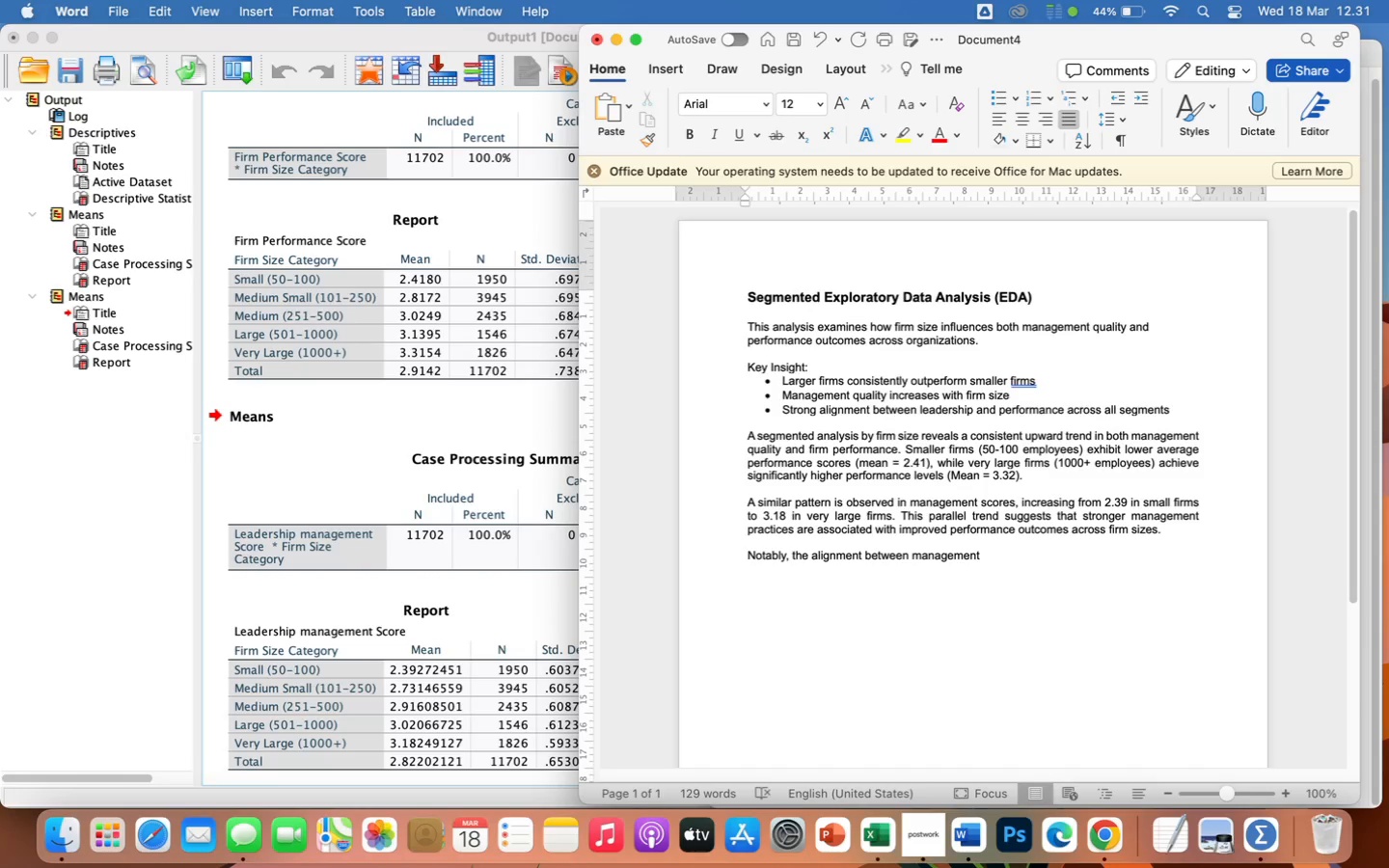 
wait(16.36)
 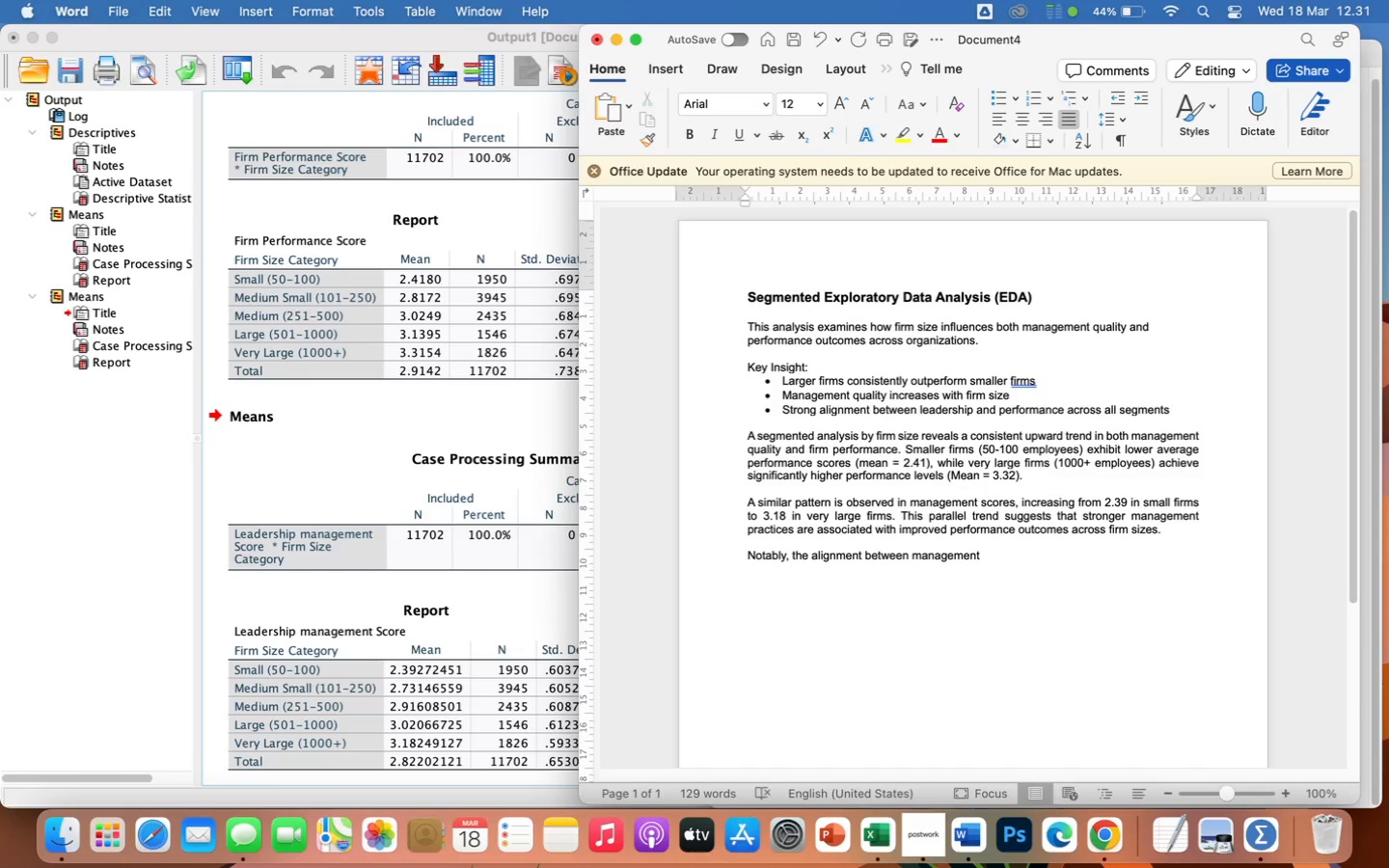 
type( and performance across all segments indicates a structur)
 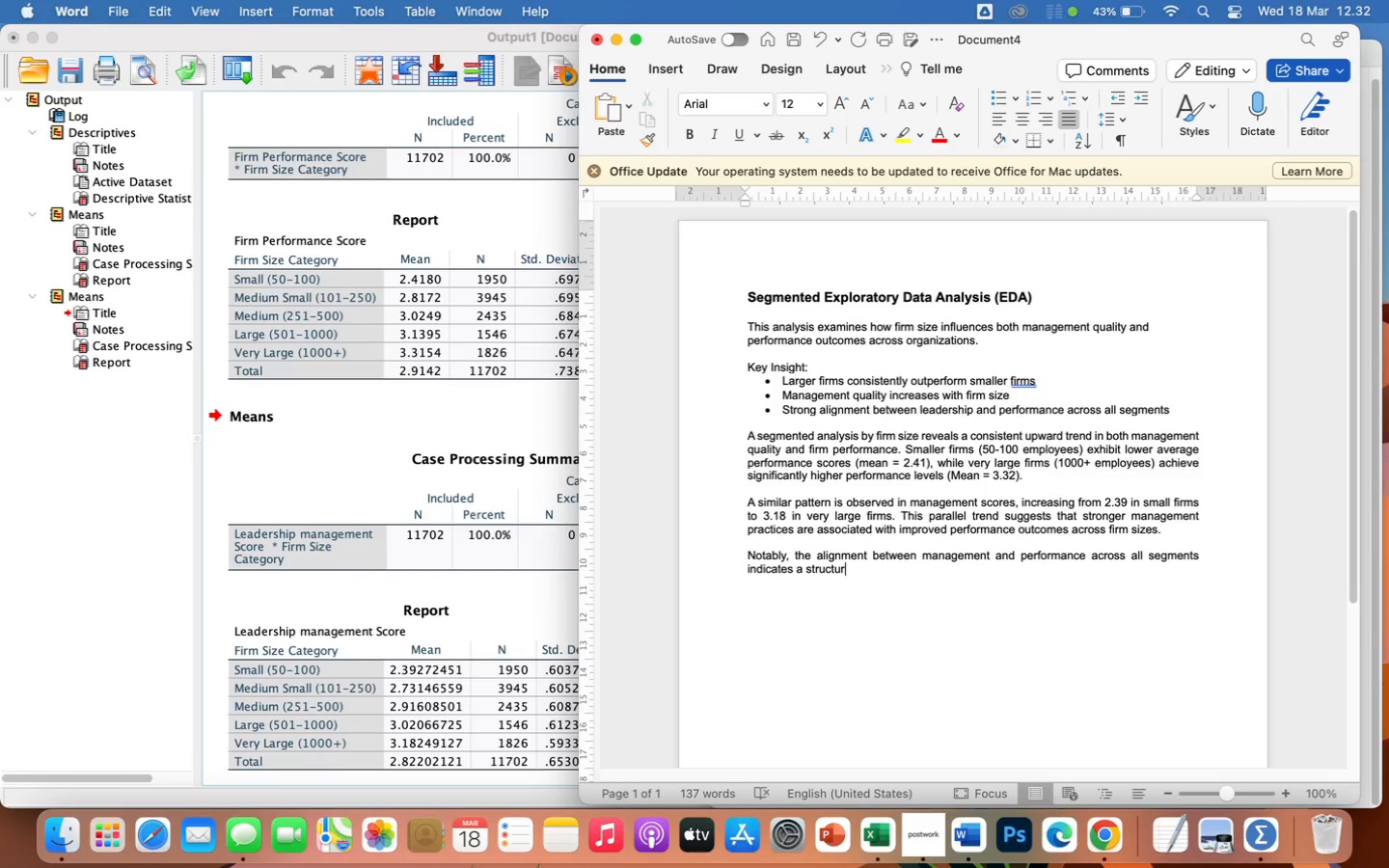 
hold_key(key=A, duration=0.35)
 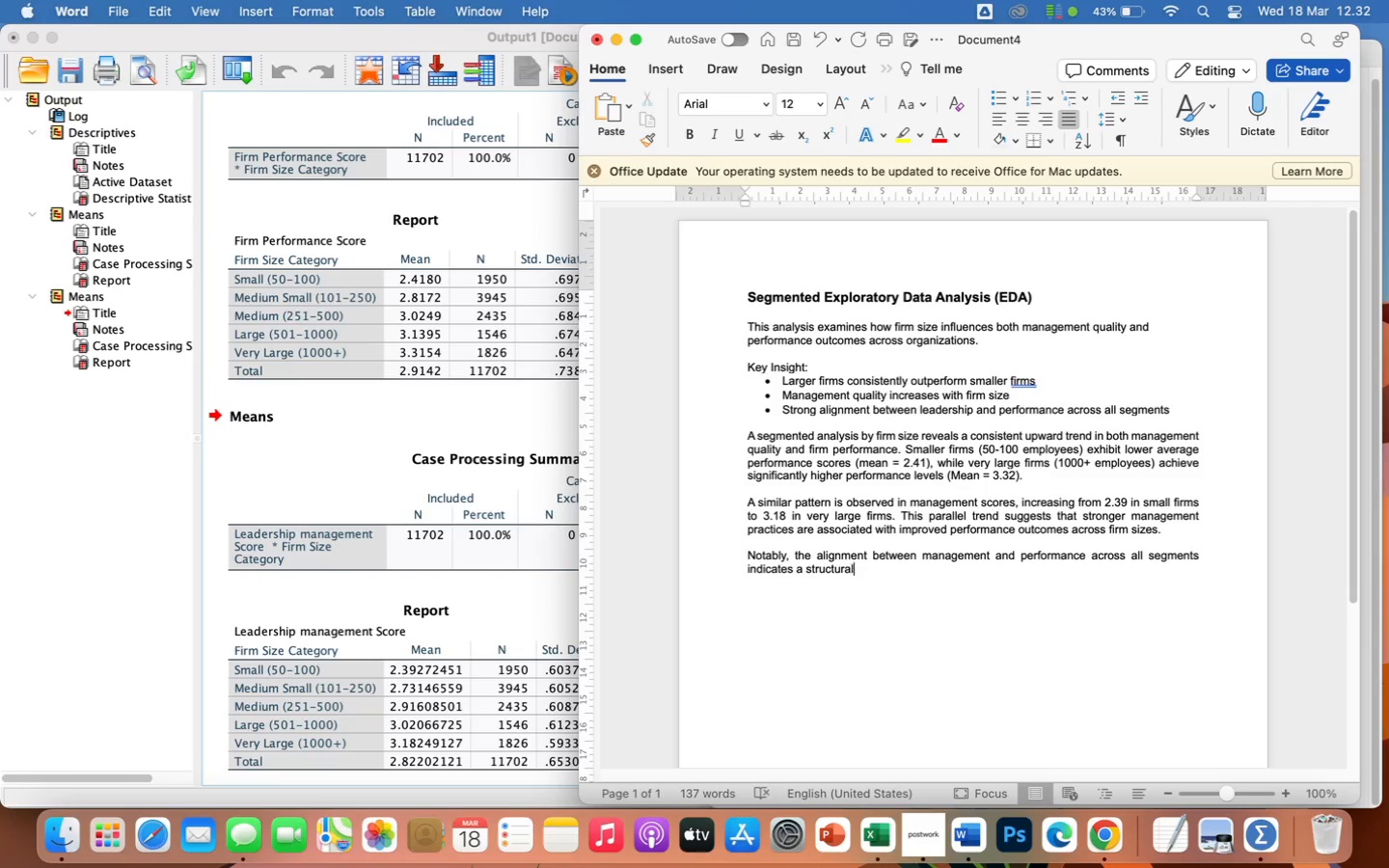 
type(lly)